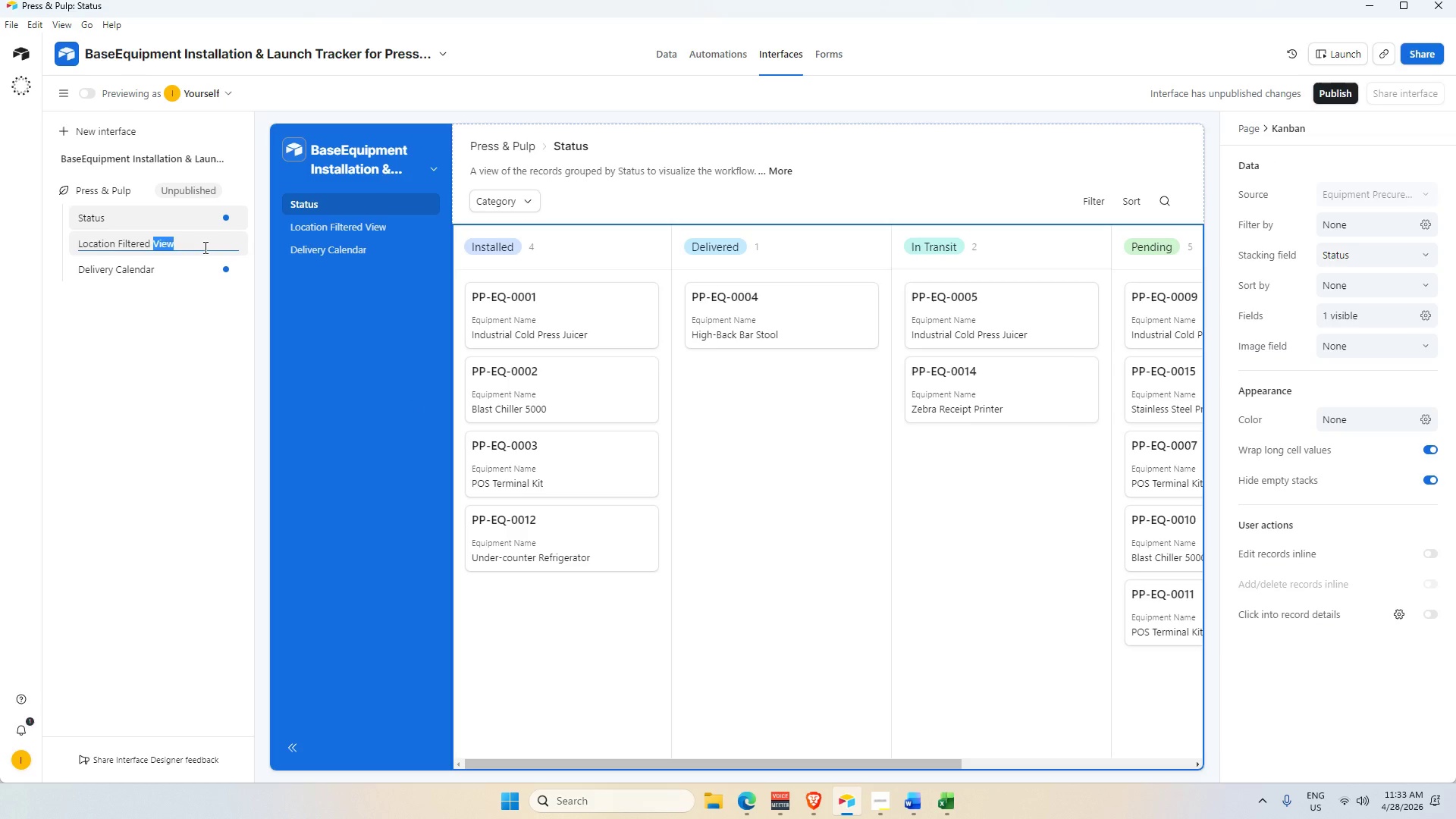 
key(Backspace)
 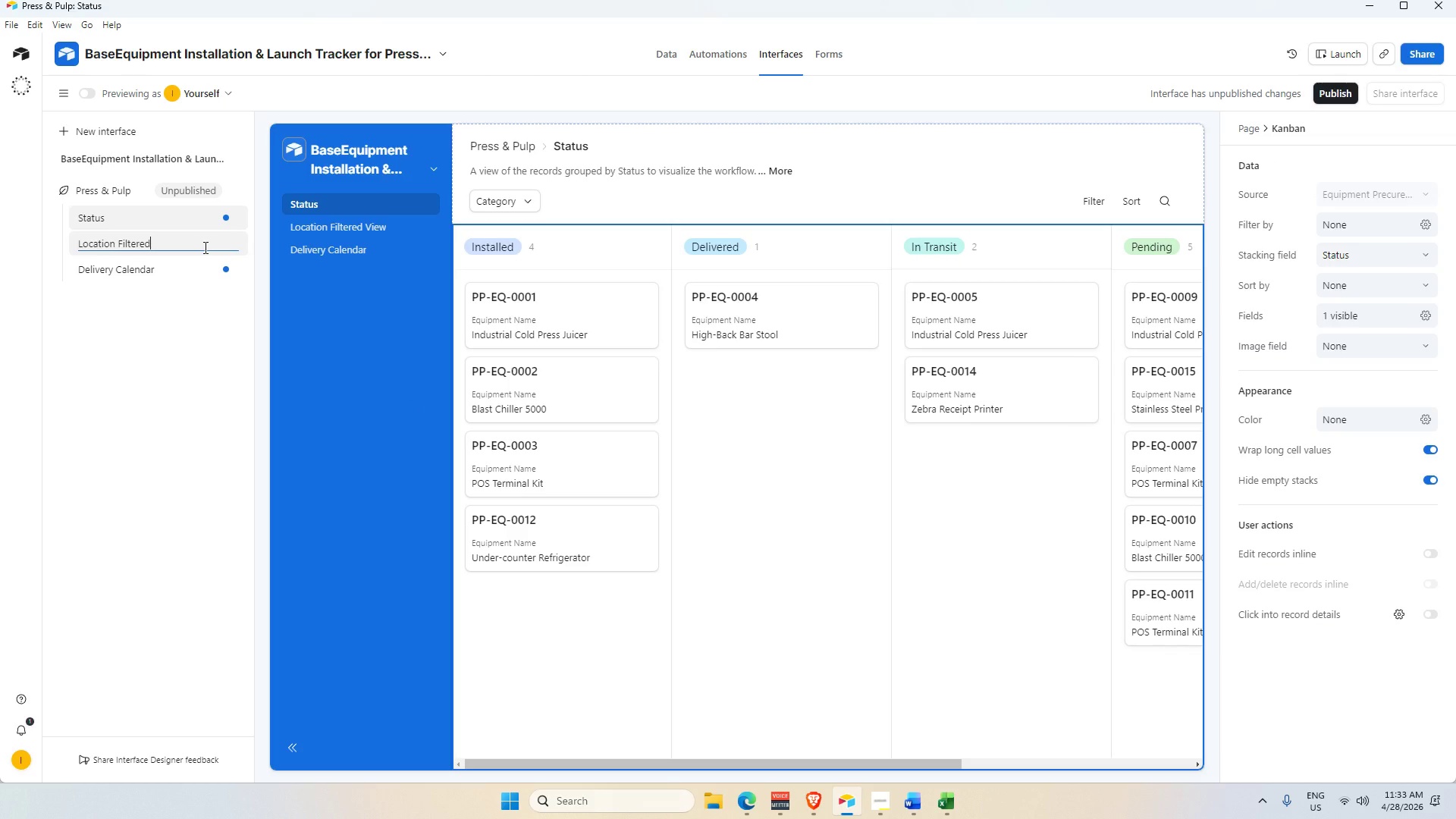 
key(Backspace)
 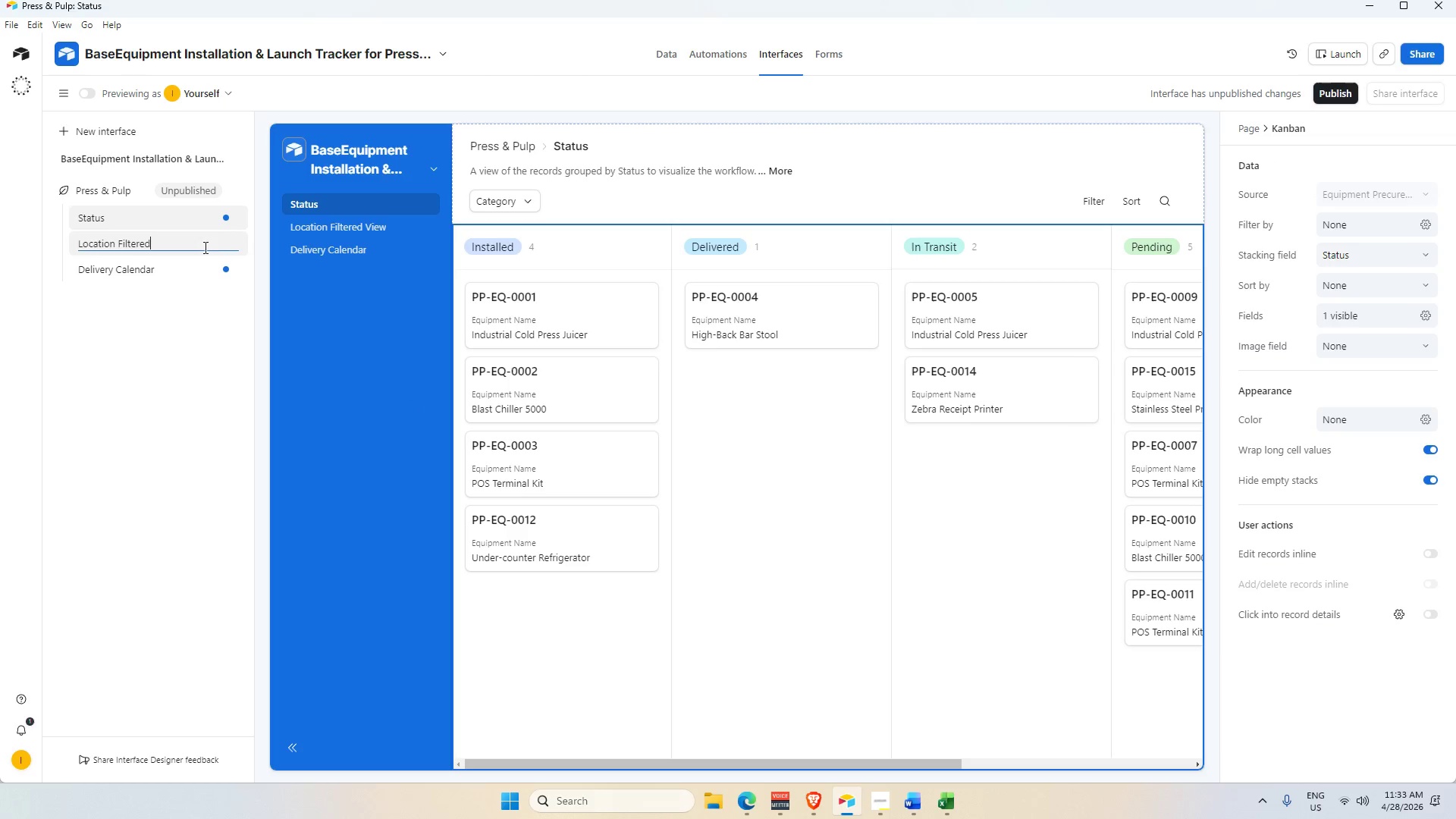 
key(Enter)
 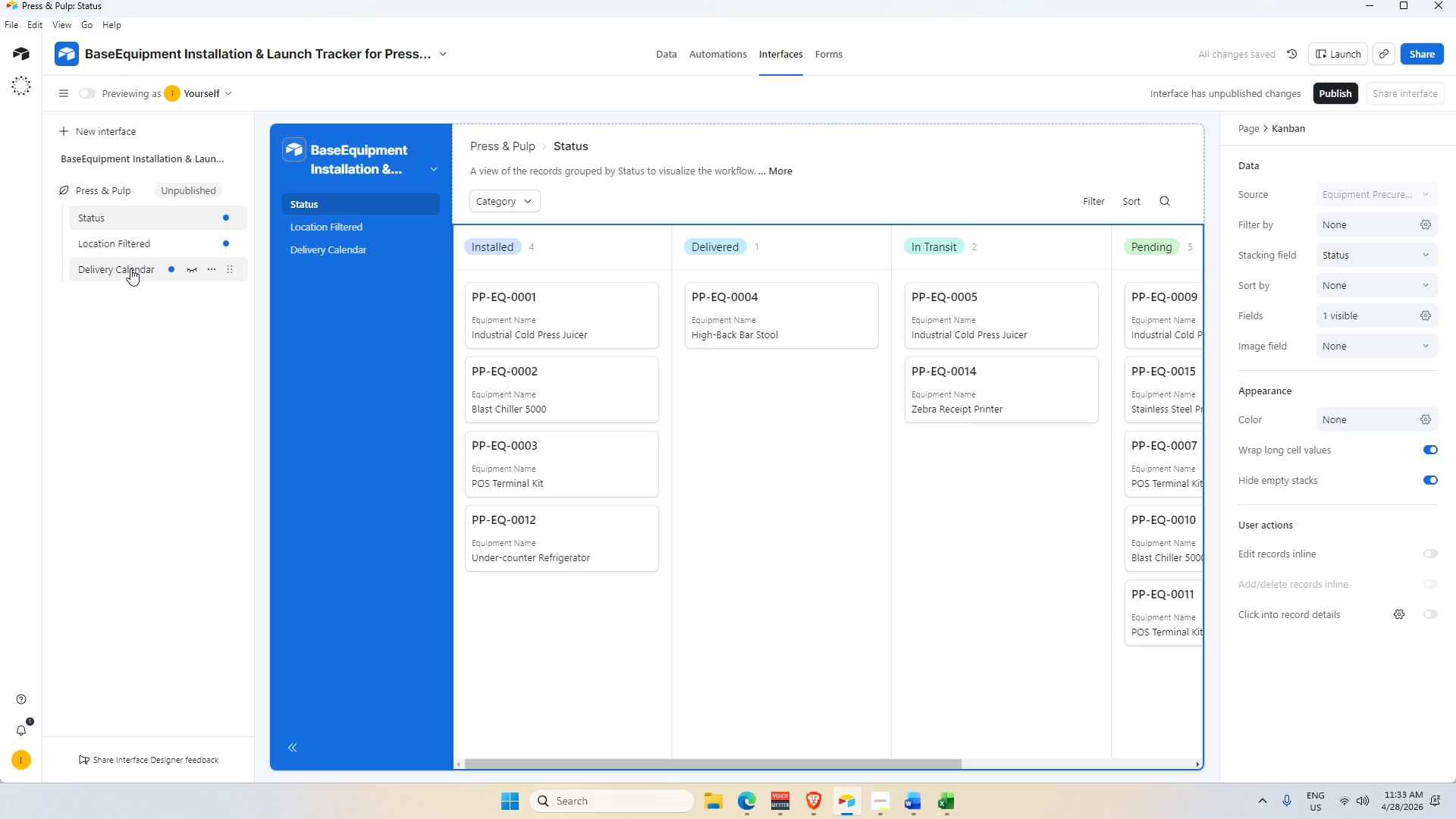 
double_click([130, 268])
 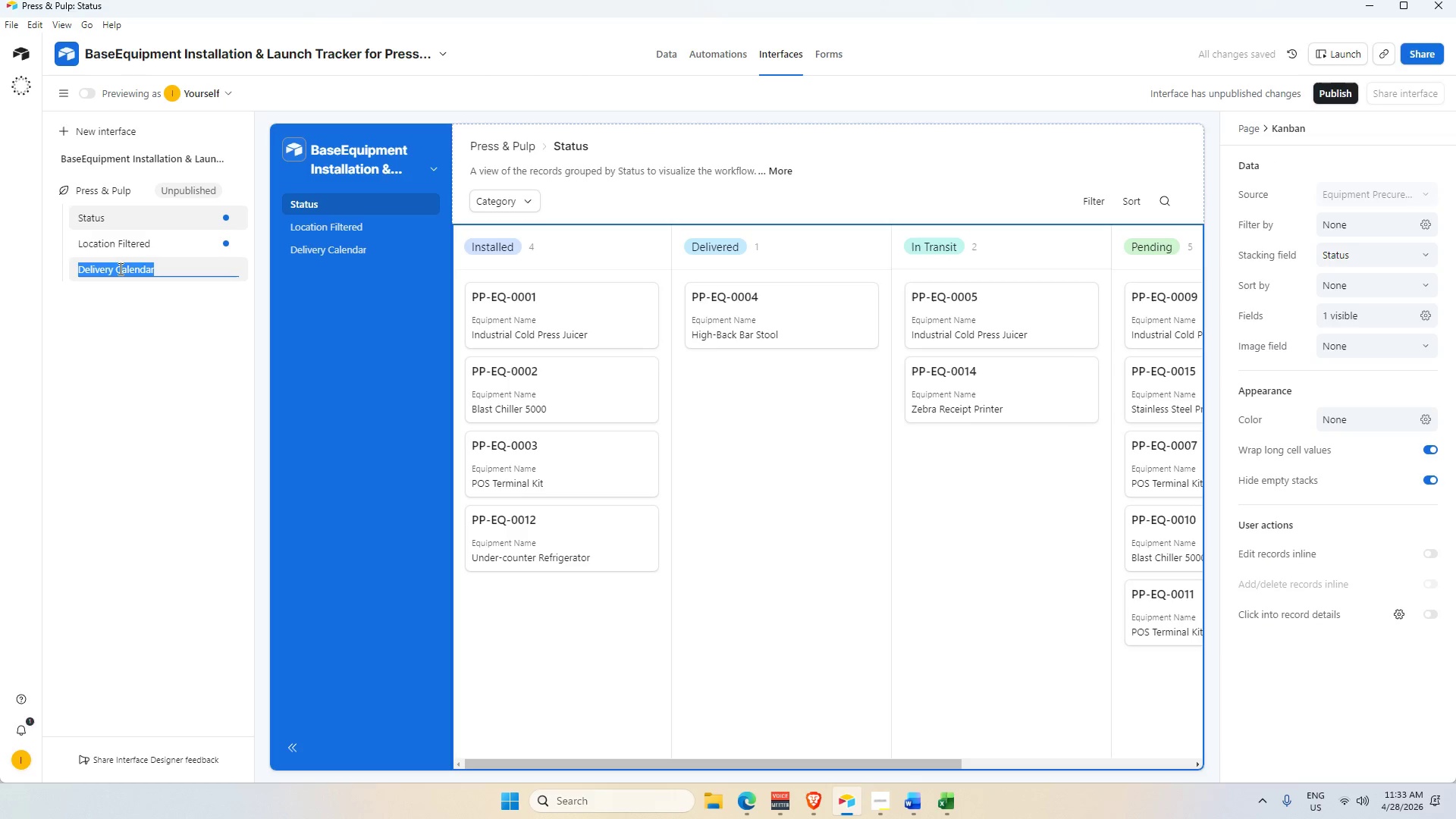 
left_click([194, 362])
 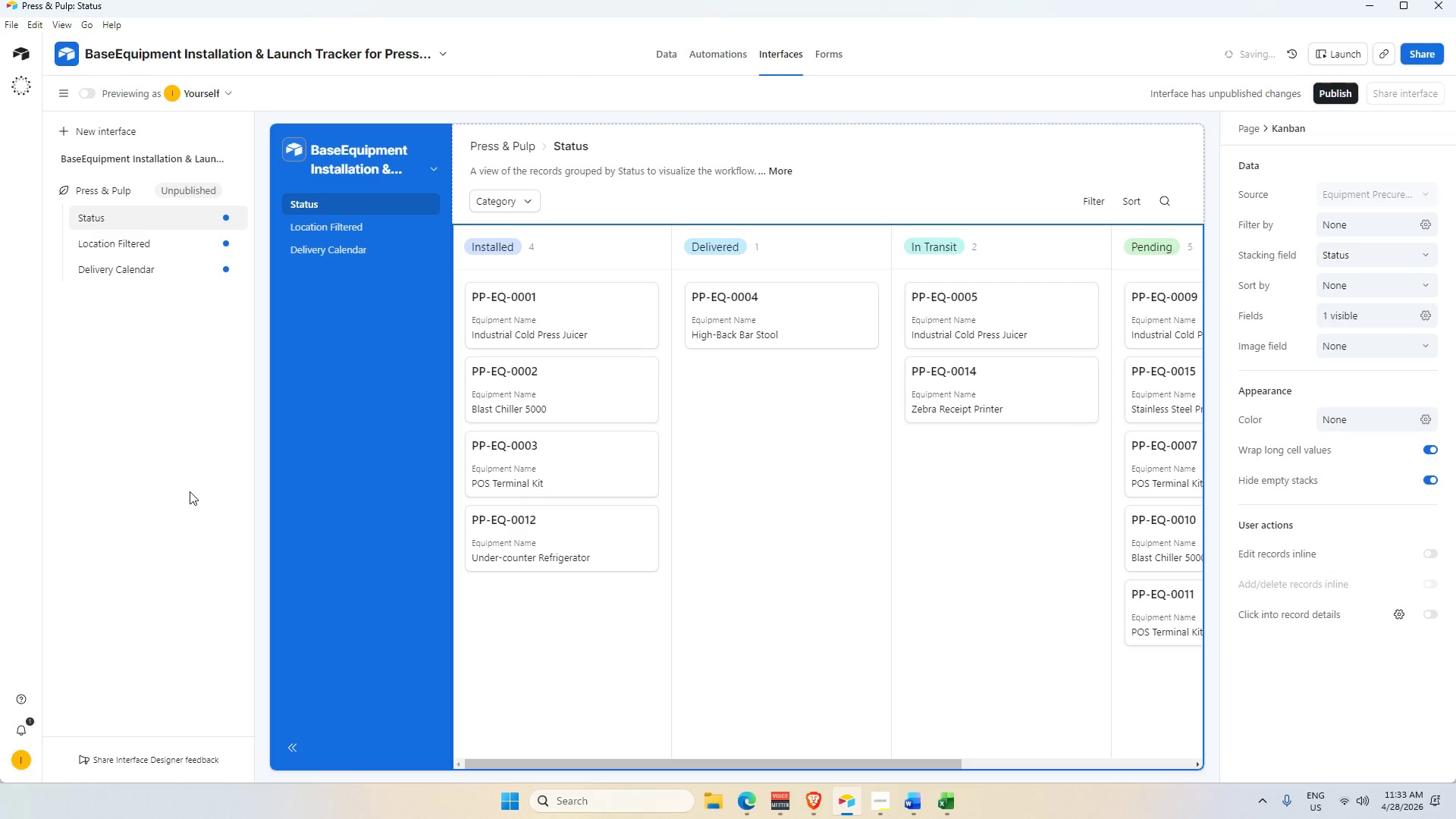 
left_click([190, 491])
 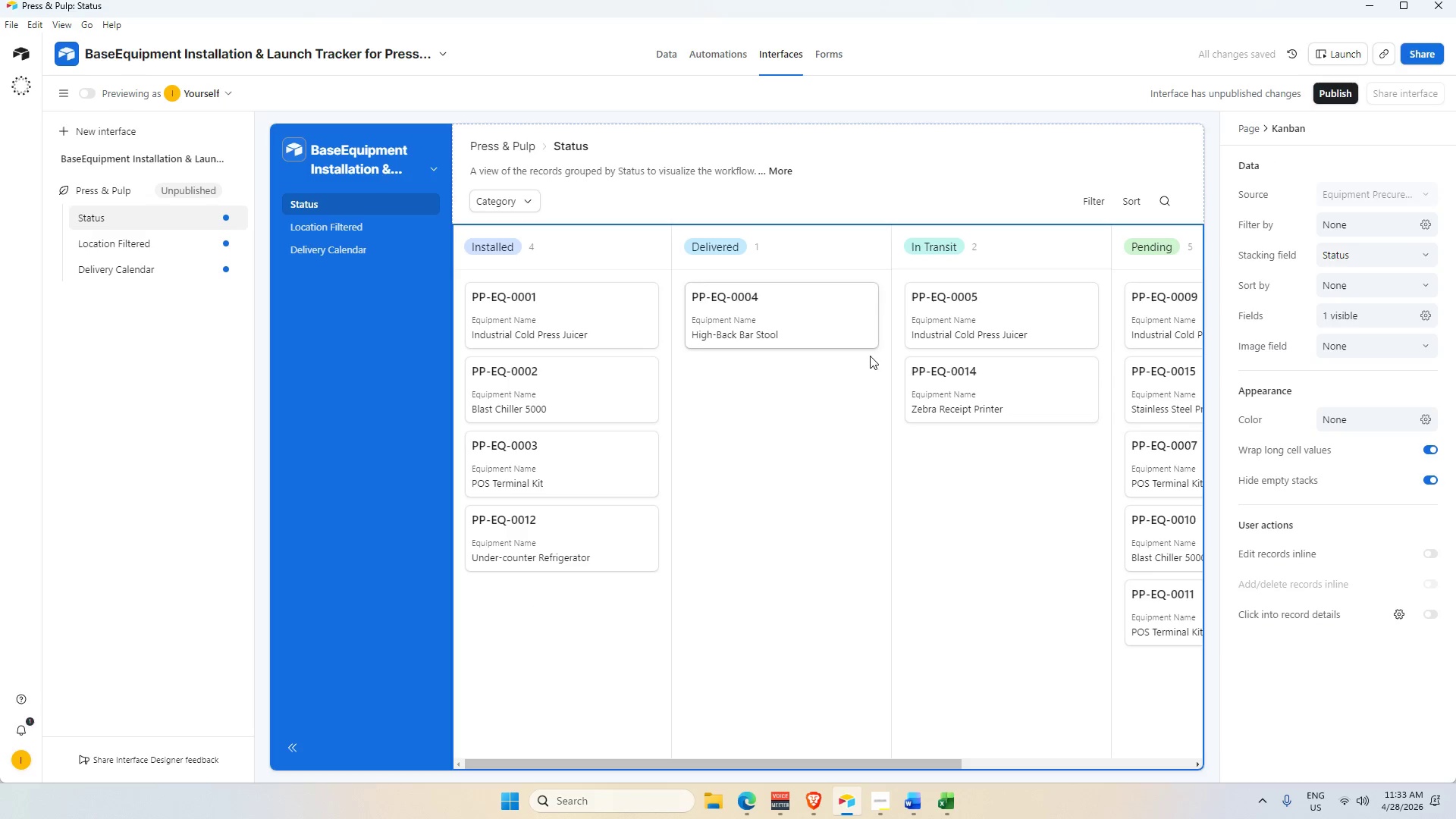 
left_click([325, 234])
 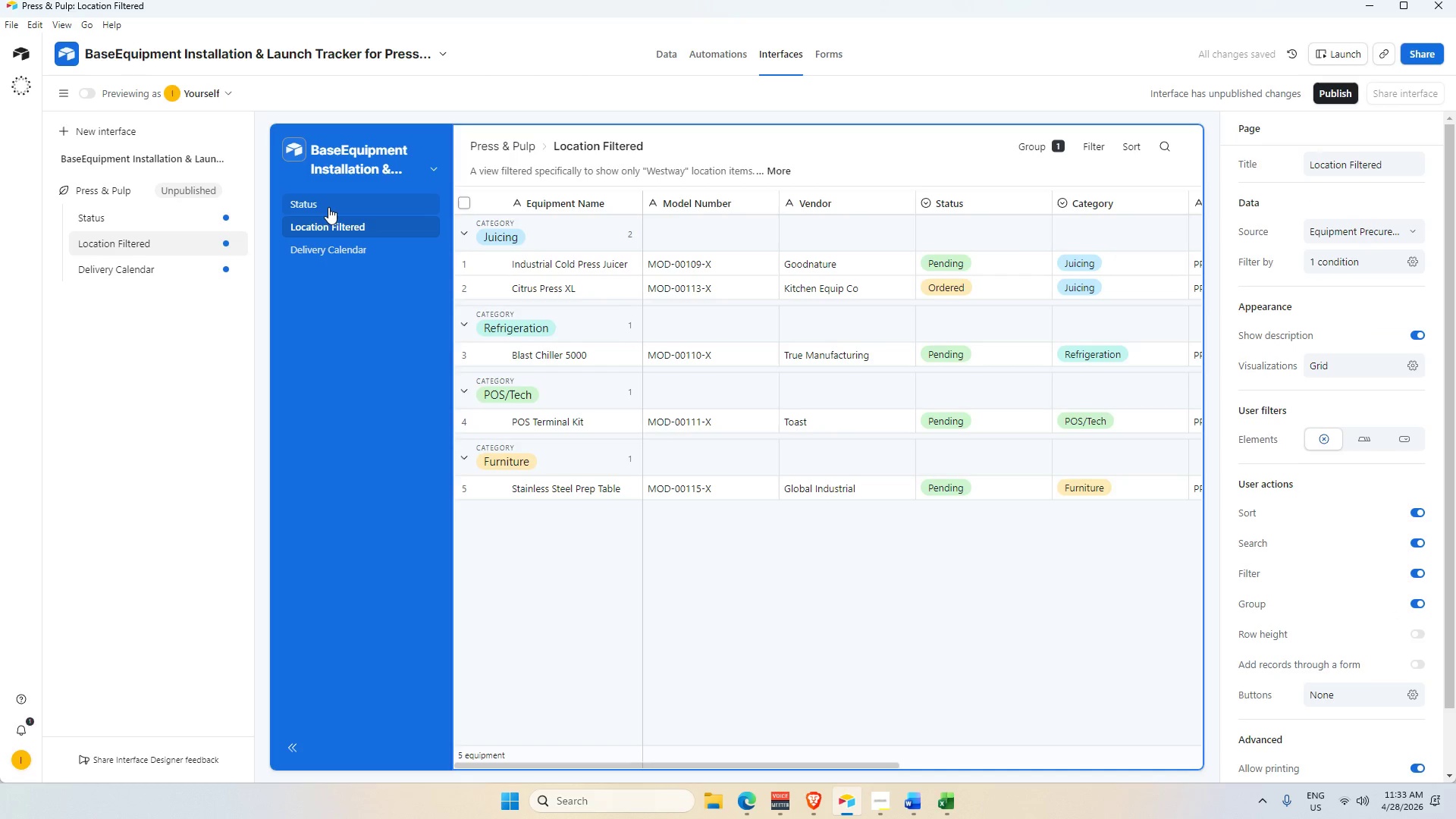 
left_click([328, 207])
 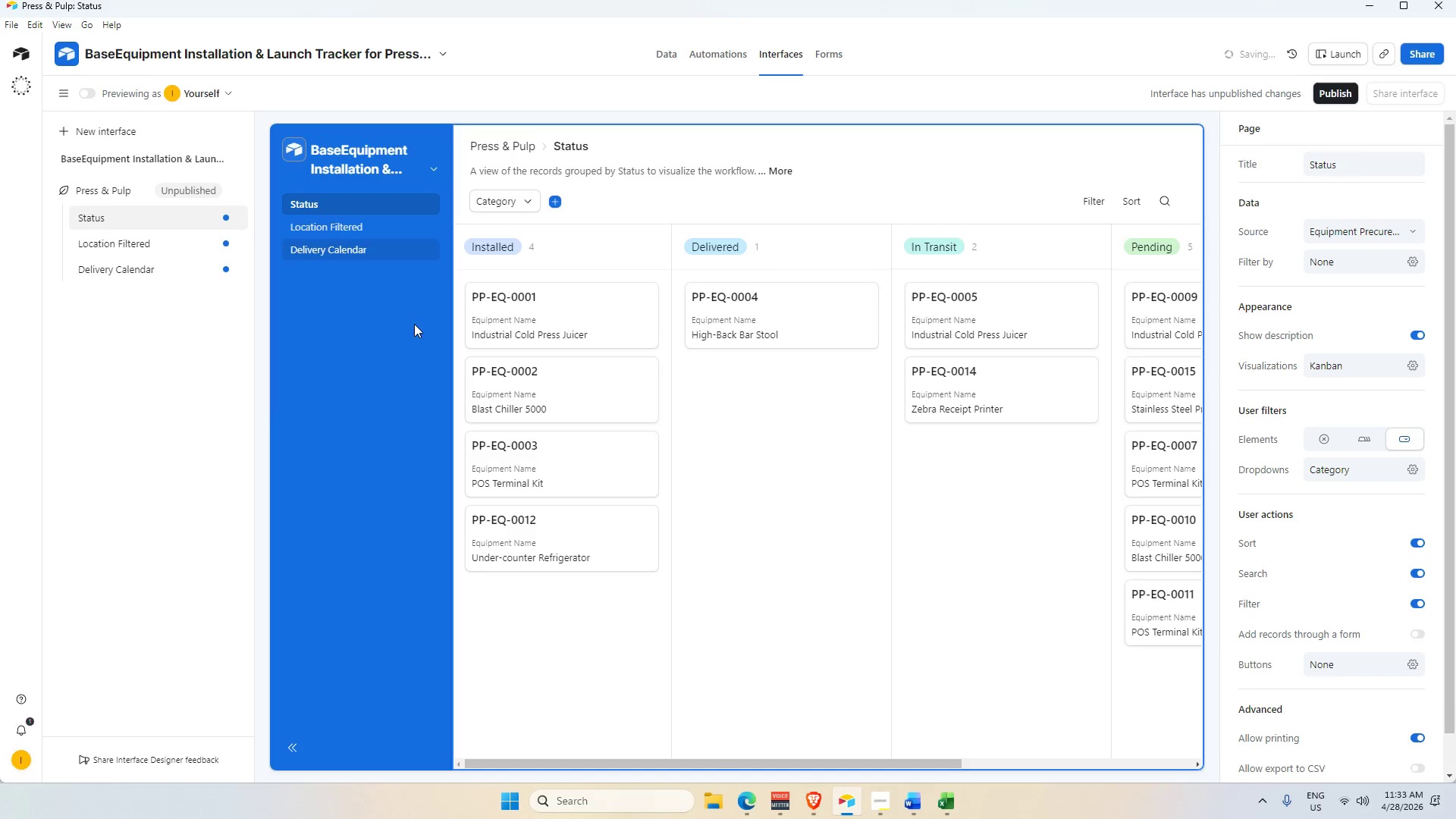 
key(Alt+Tab)
 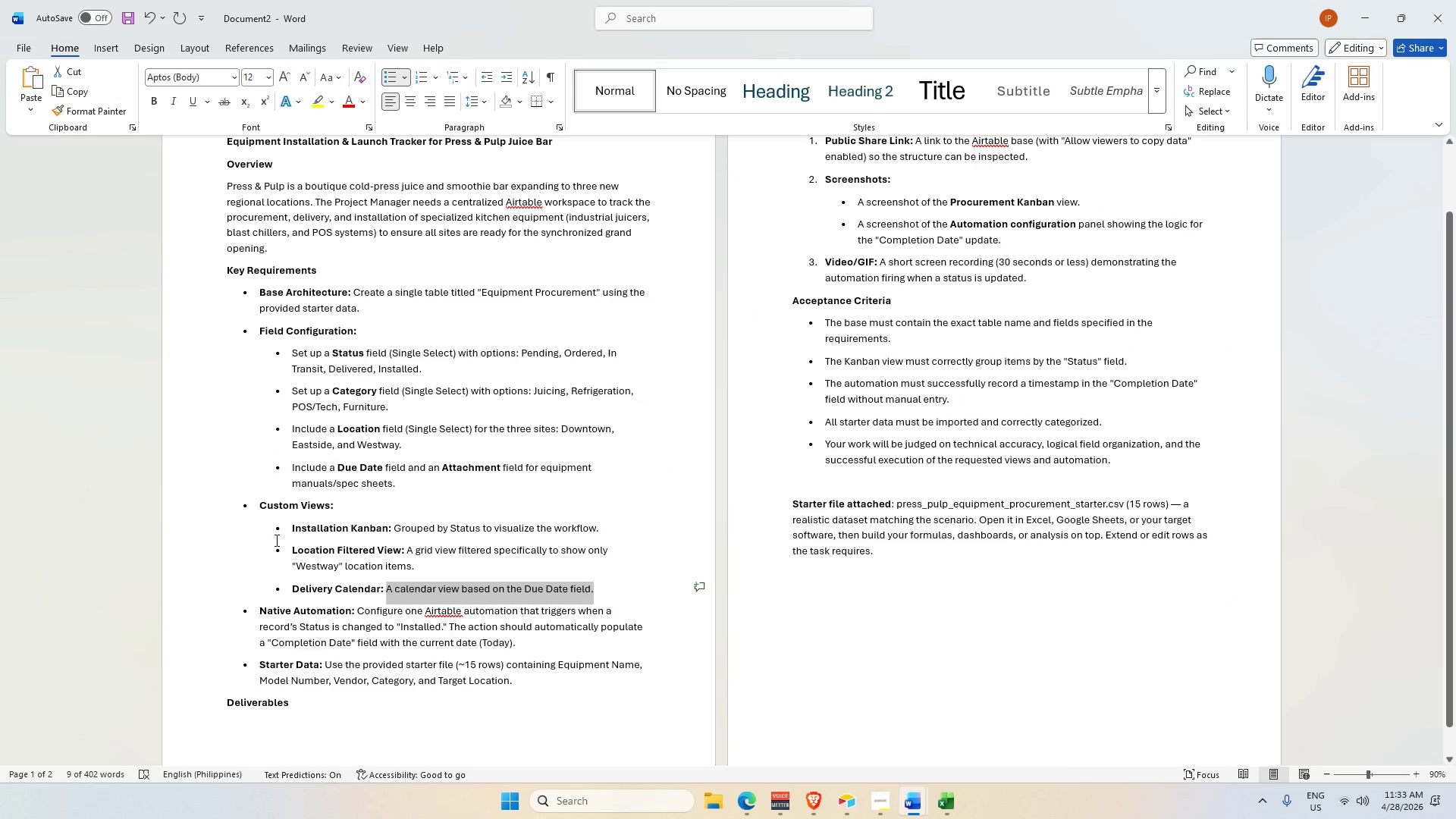 
wait(5.55)
 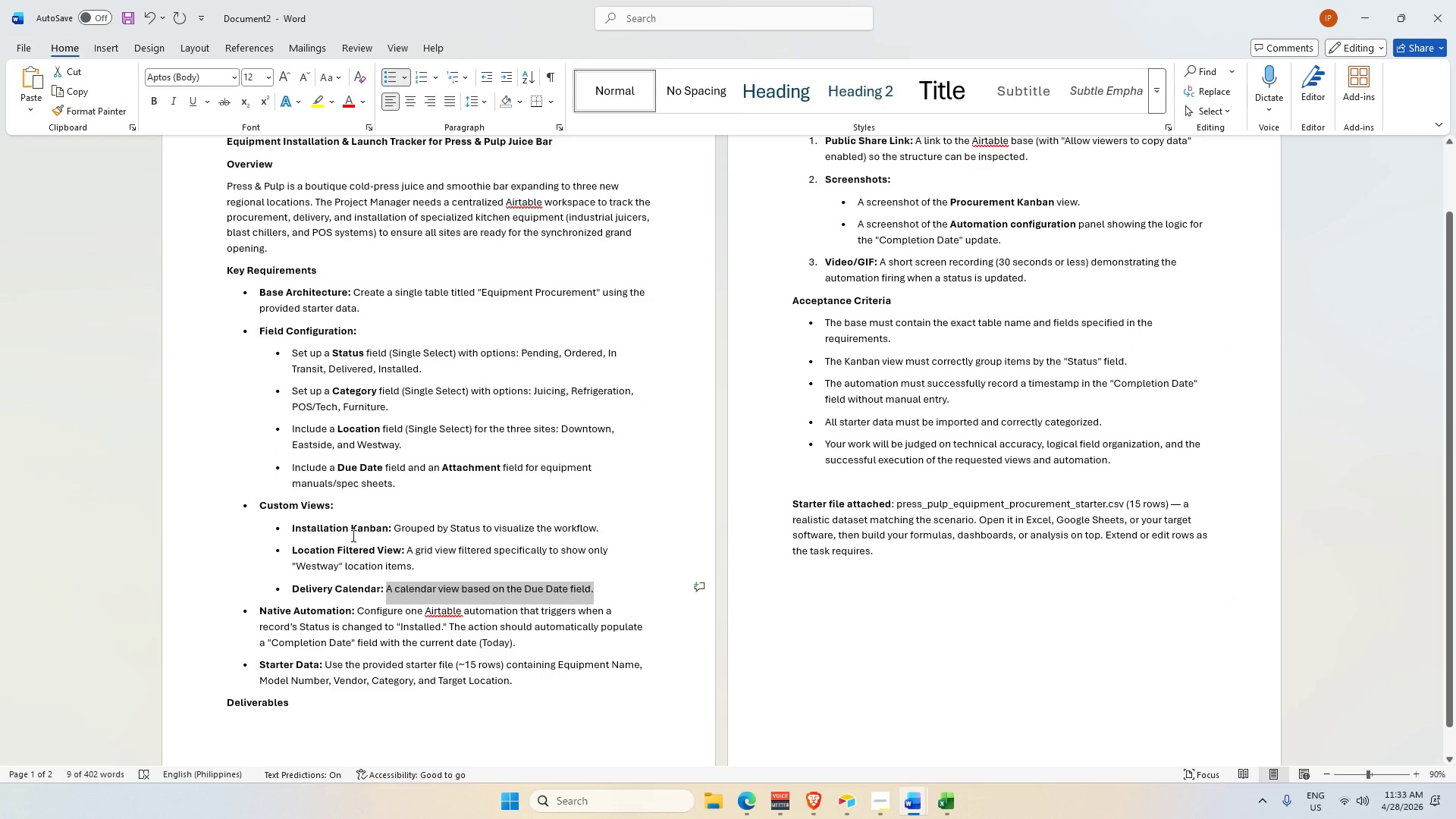 
left_click_drag(start_coordinate=[291, 527], to_coordinate=[378, 523])
 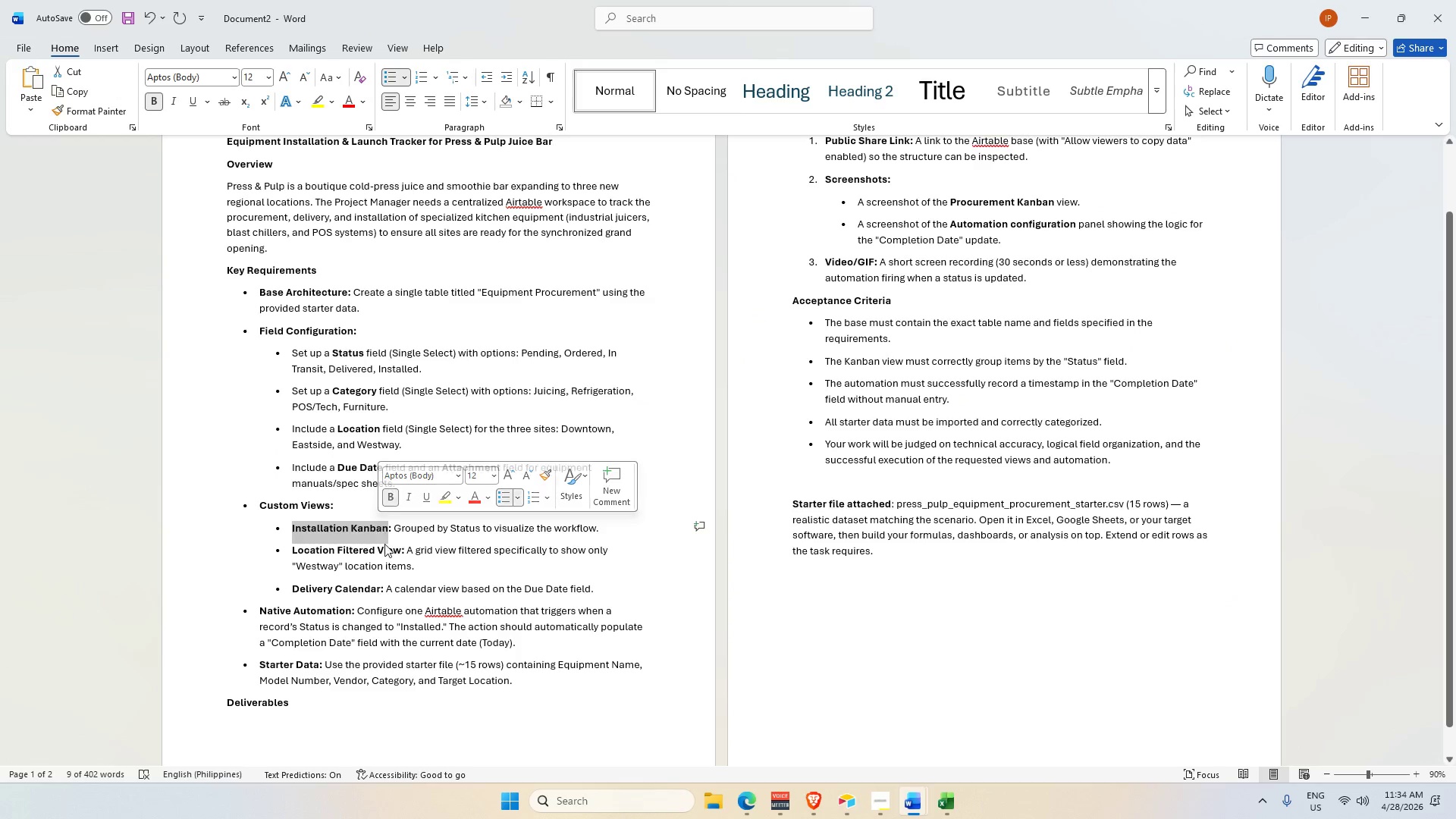 
hold_key(key=ControlLeft, duration=1.59)
 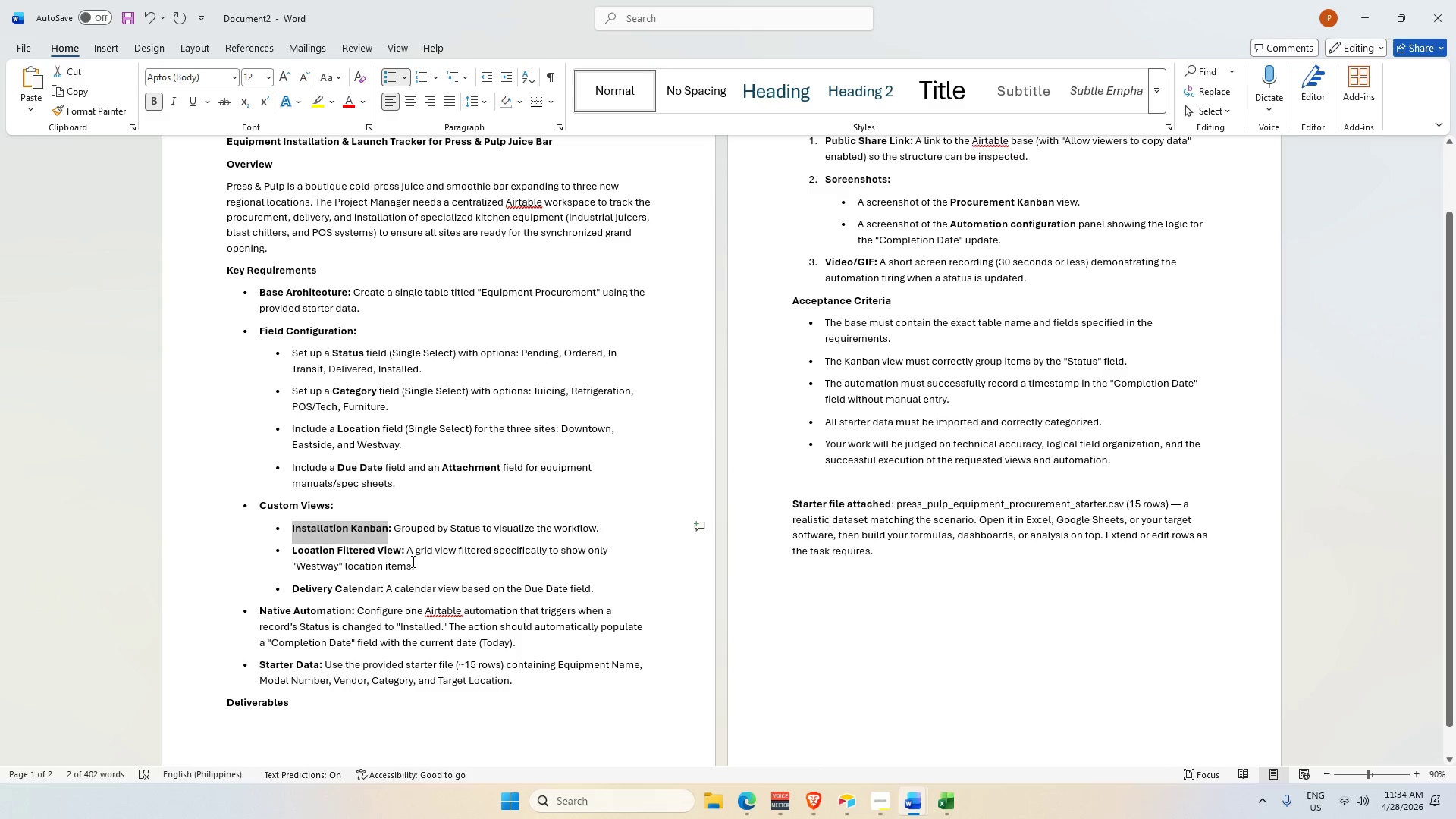 
key(Control+C)
 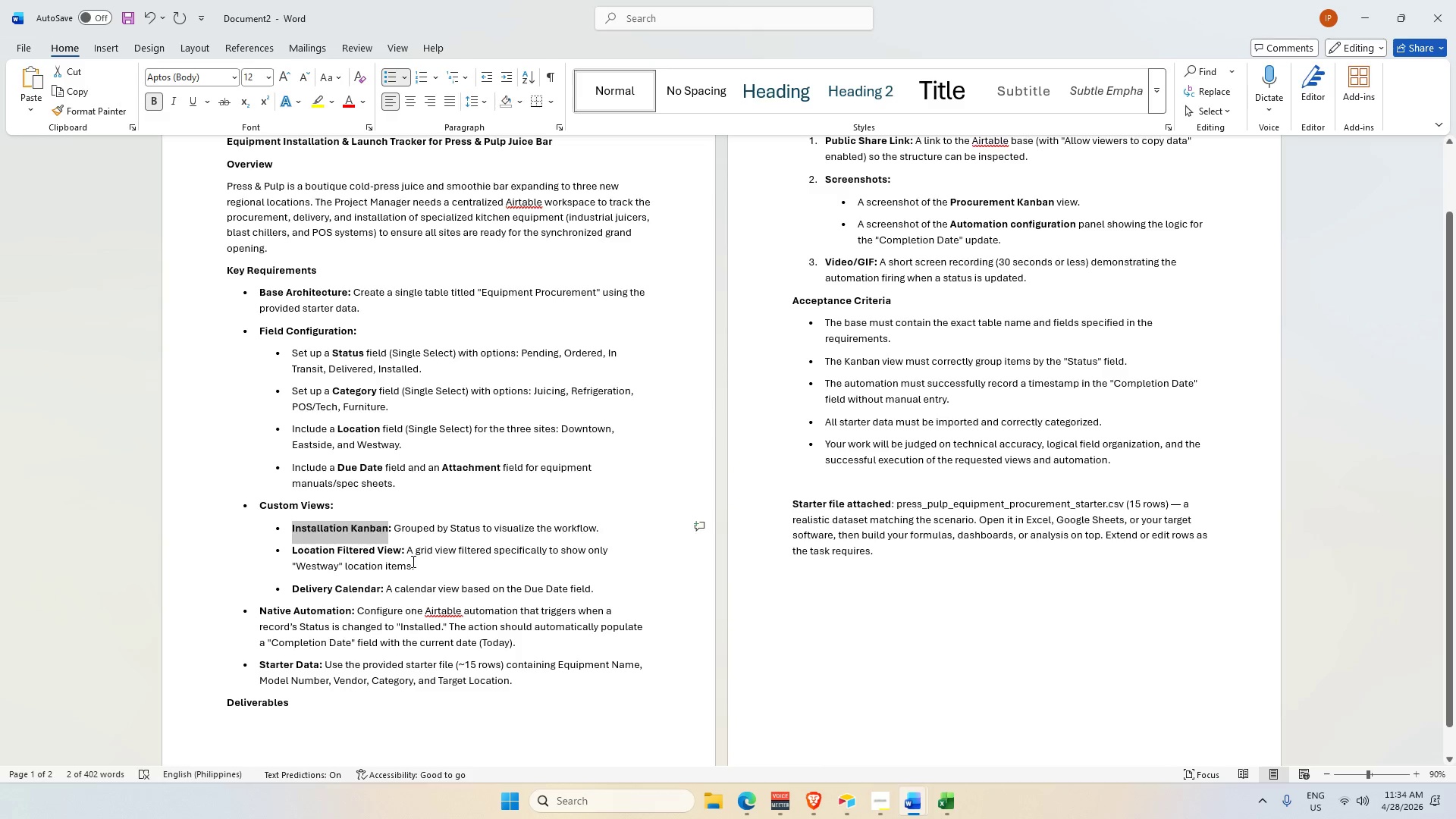 
key(Alt+Tab)
 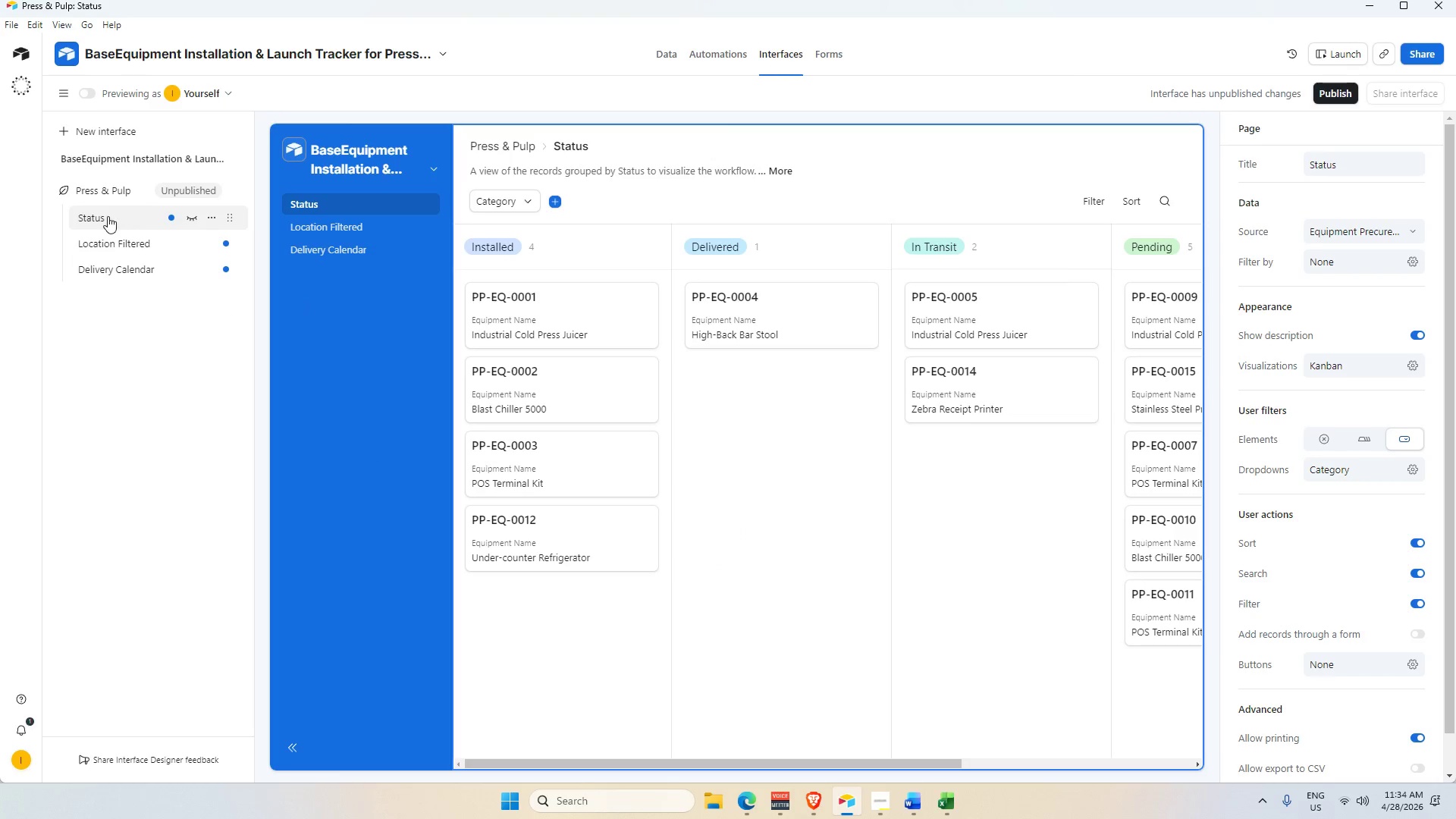 
double_click([108, 216])
 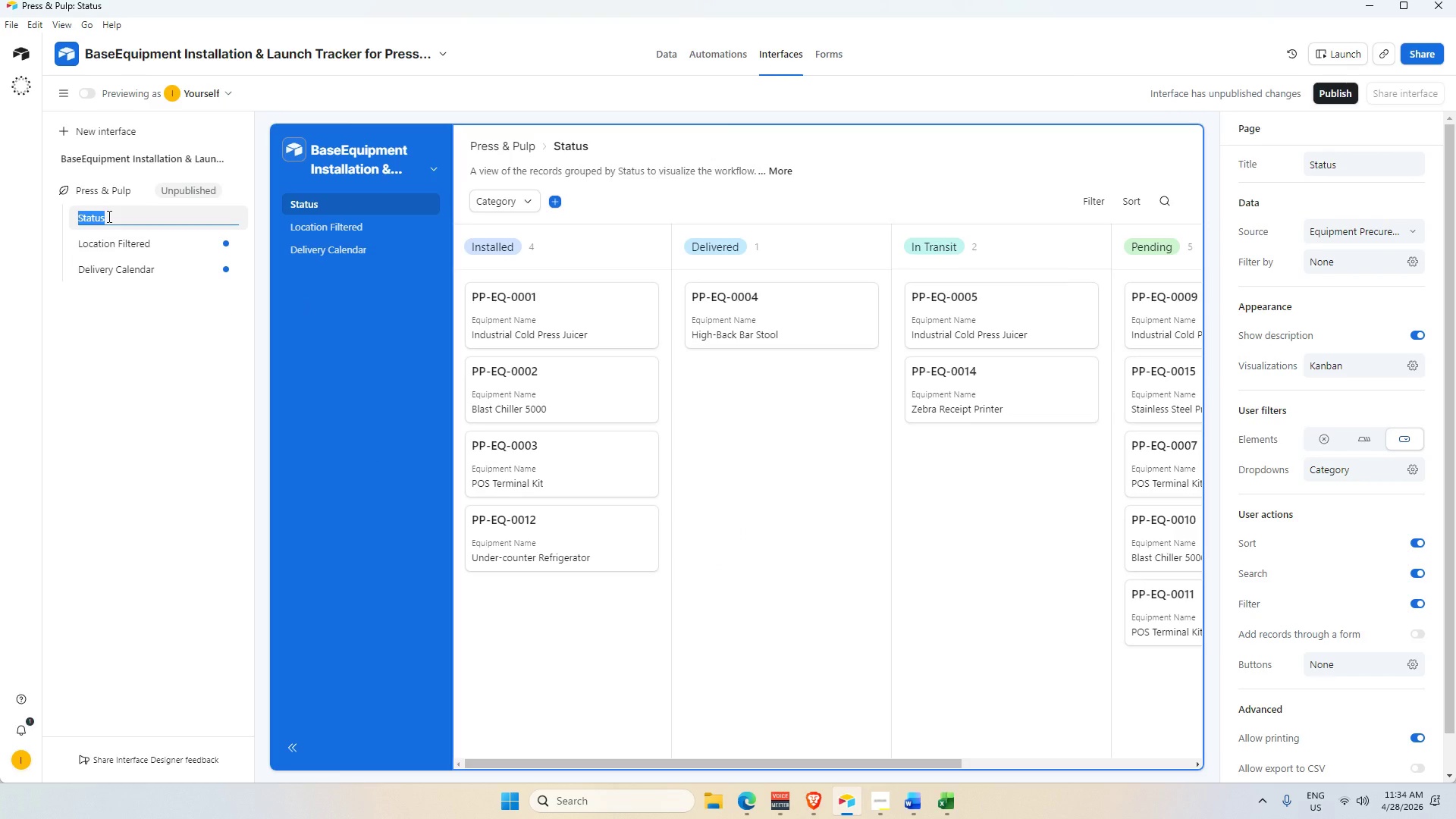 
key(Control+V)
 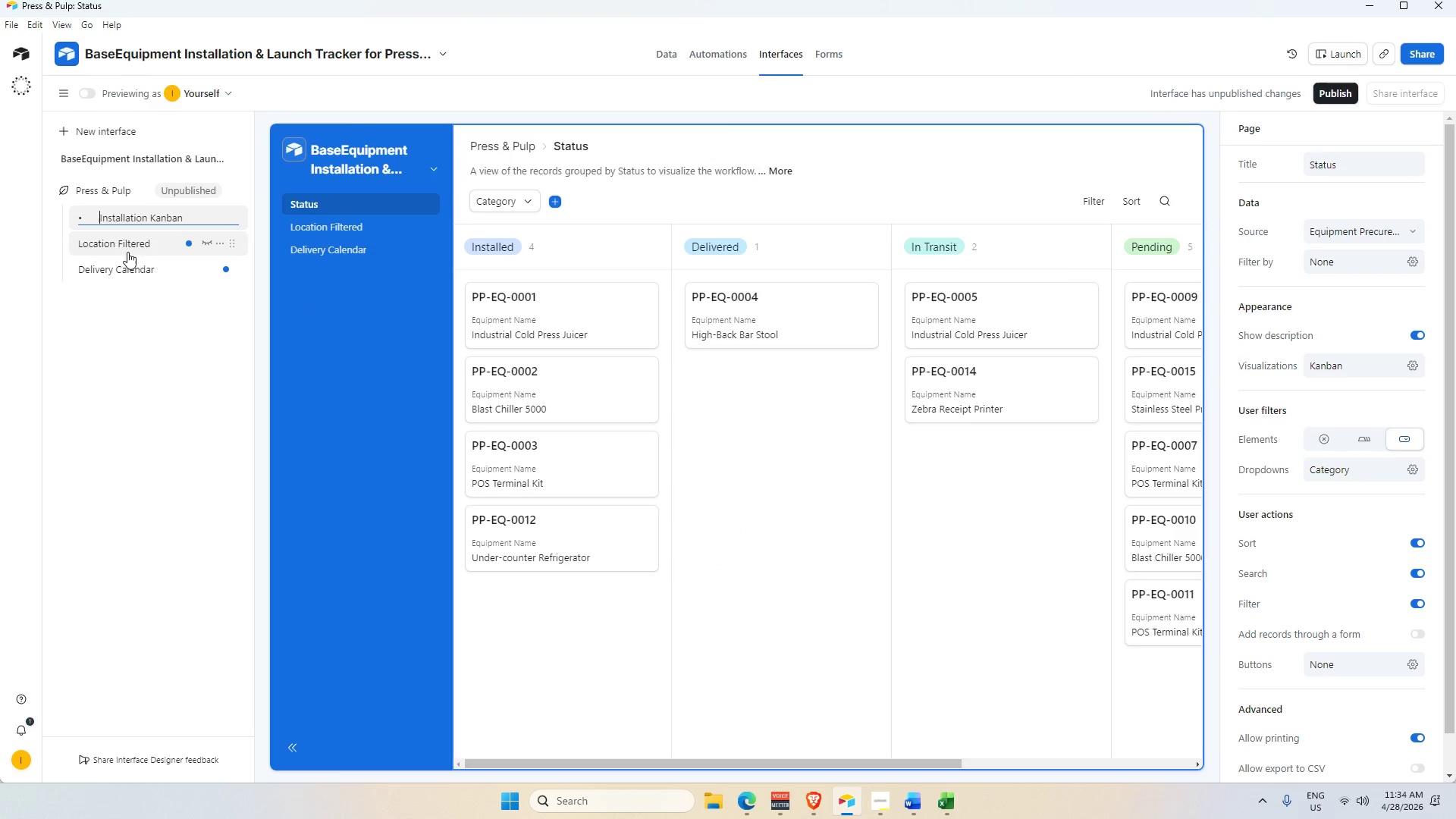 
key(Backspace)
 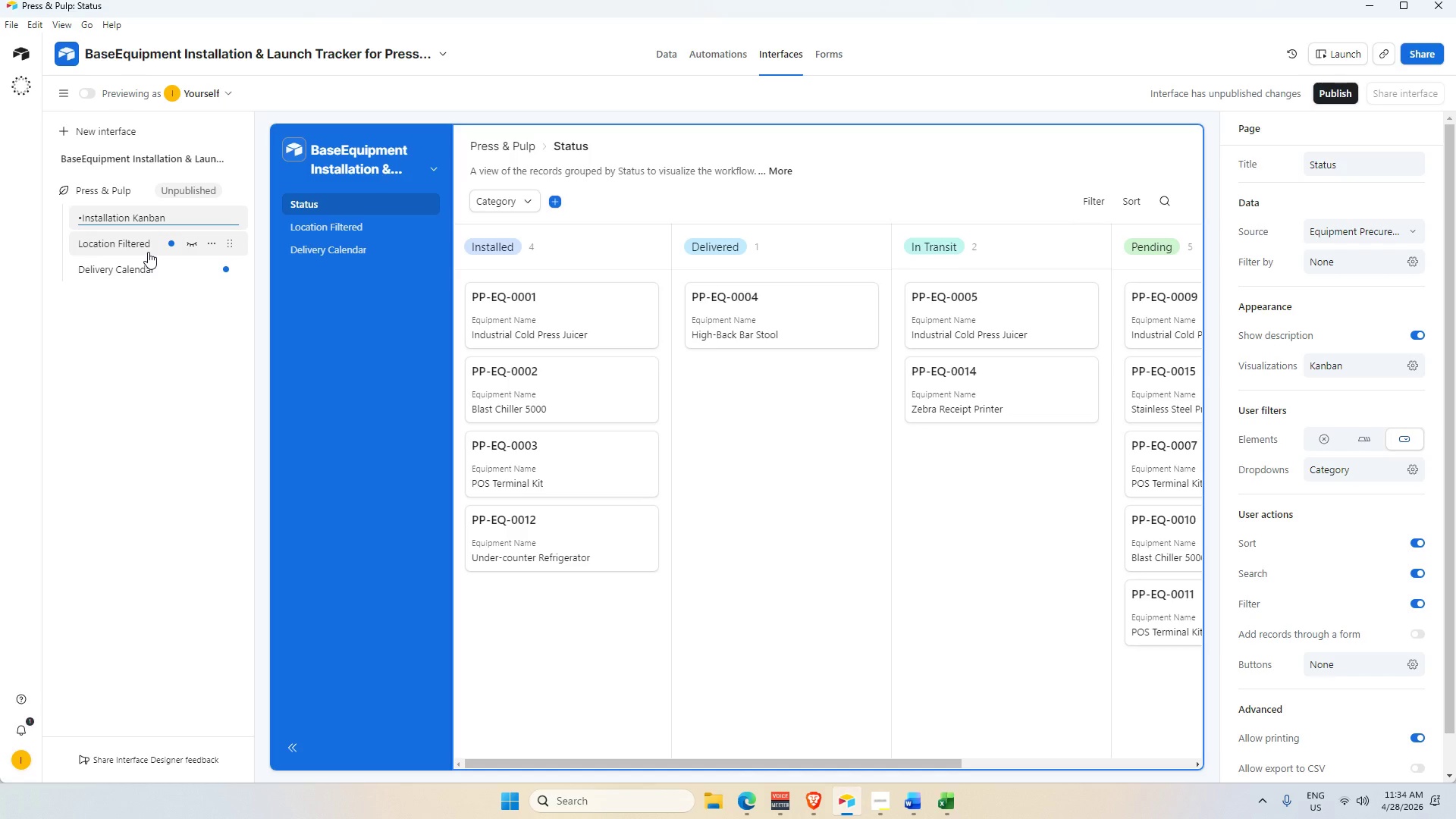 
key(Backspace)
 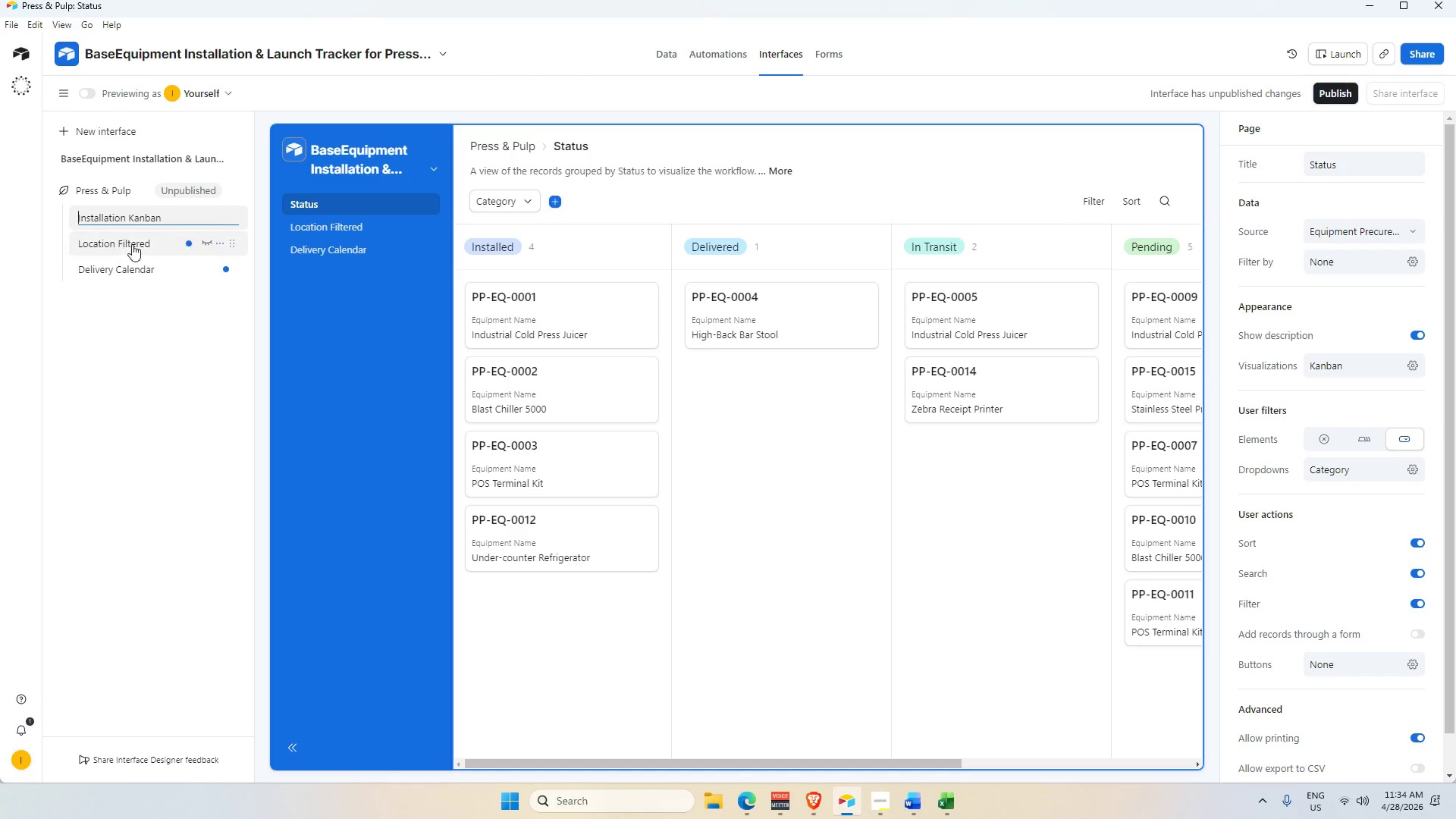 
double_click([131, 246])
 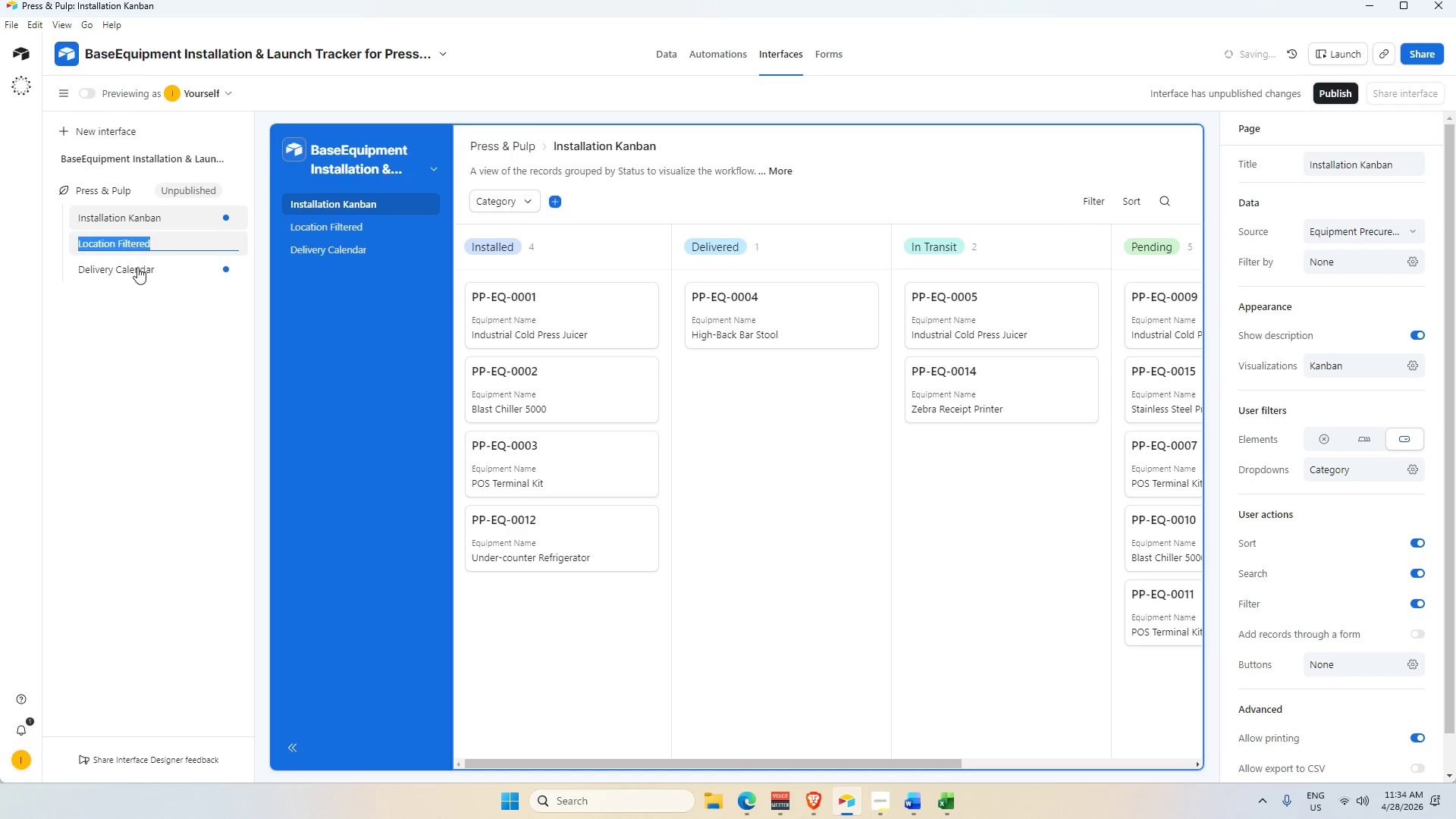 
key(Alt+AltLeft)
 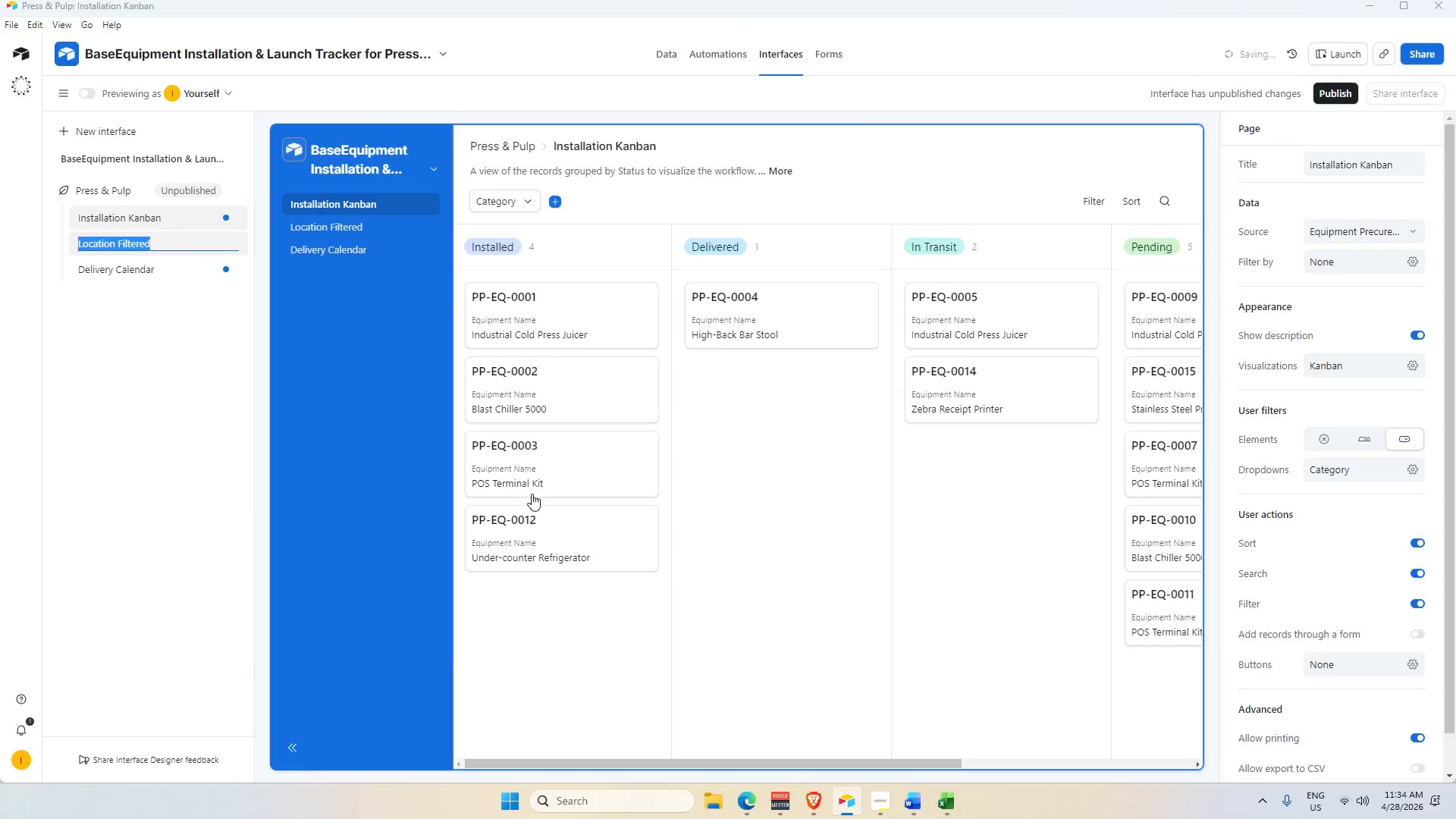 
key(Alt+Tab)
 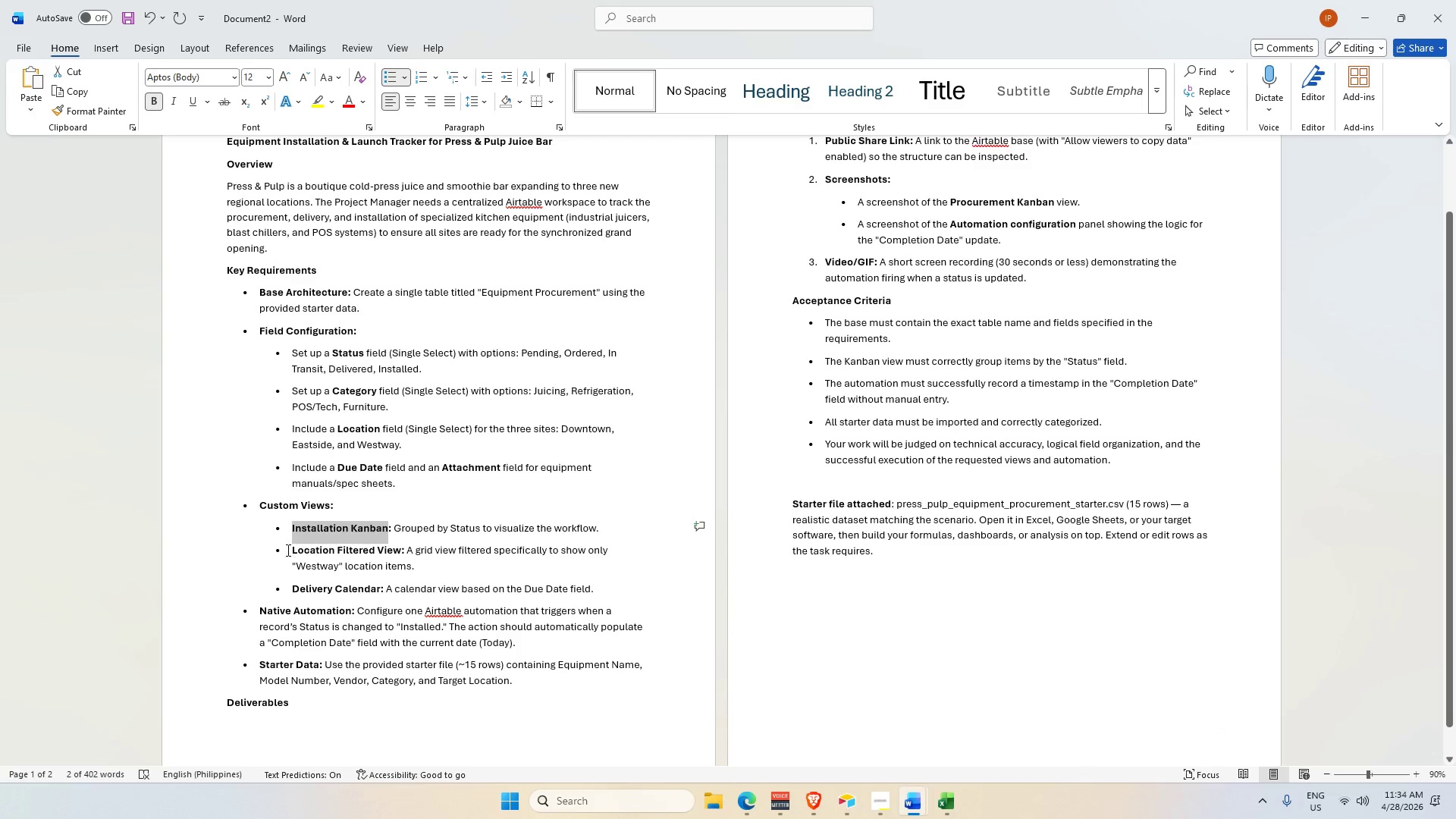 
left_click_drag(start_coordinate=[287, 550], to_coordinate=[394, 554])
 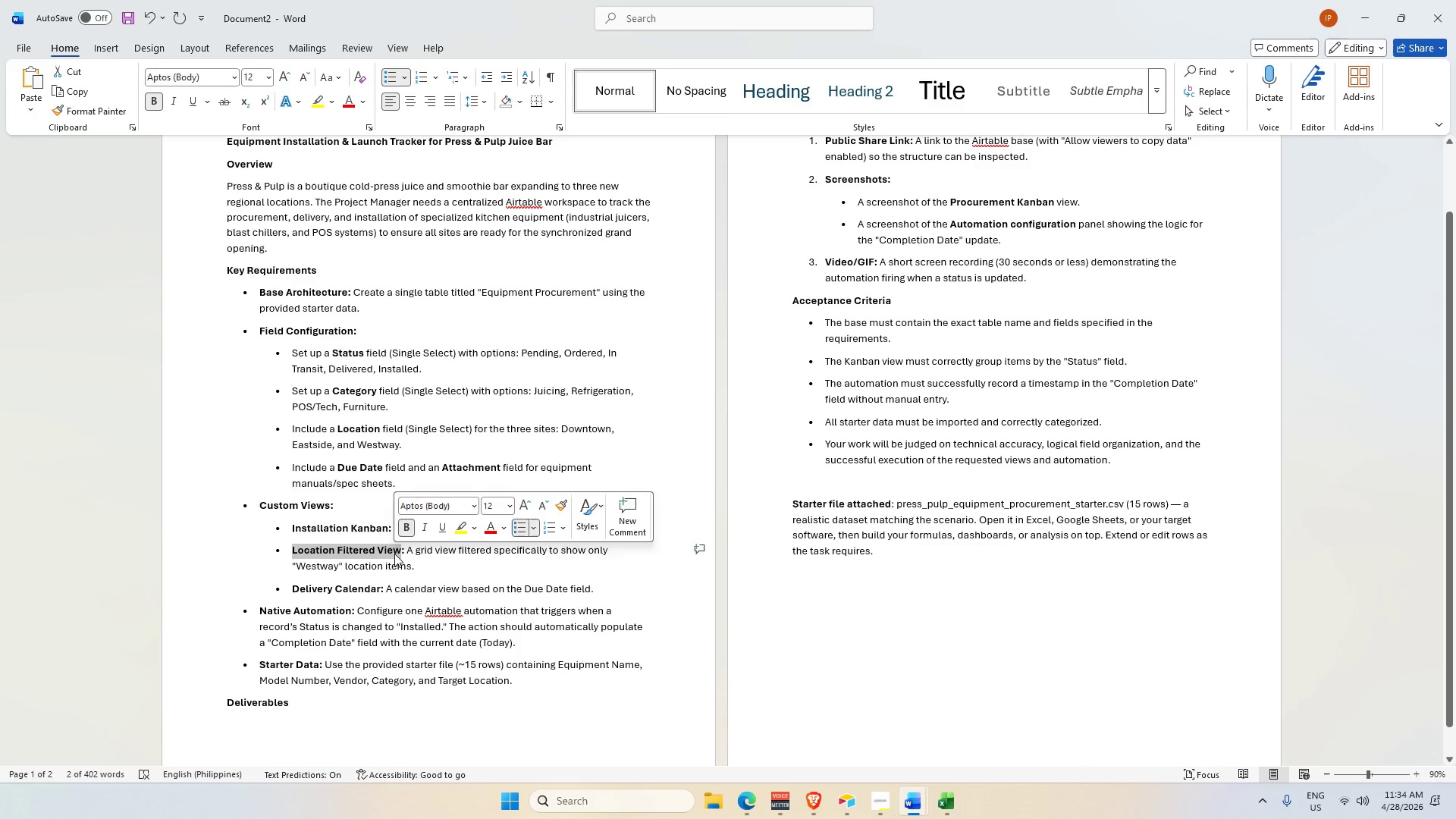 
key(Control+C)
 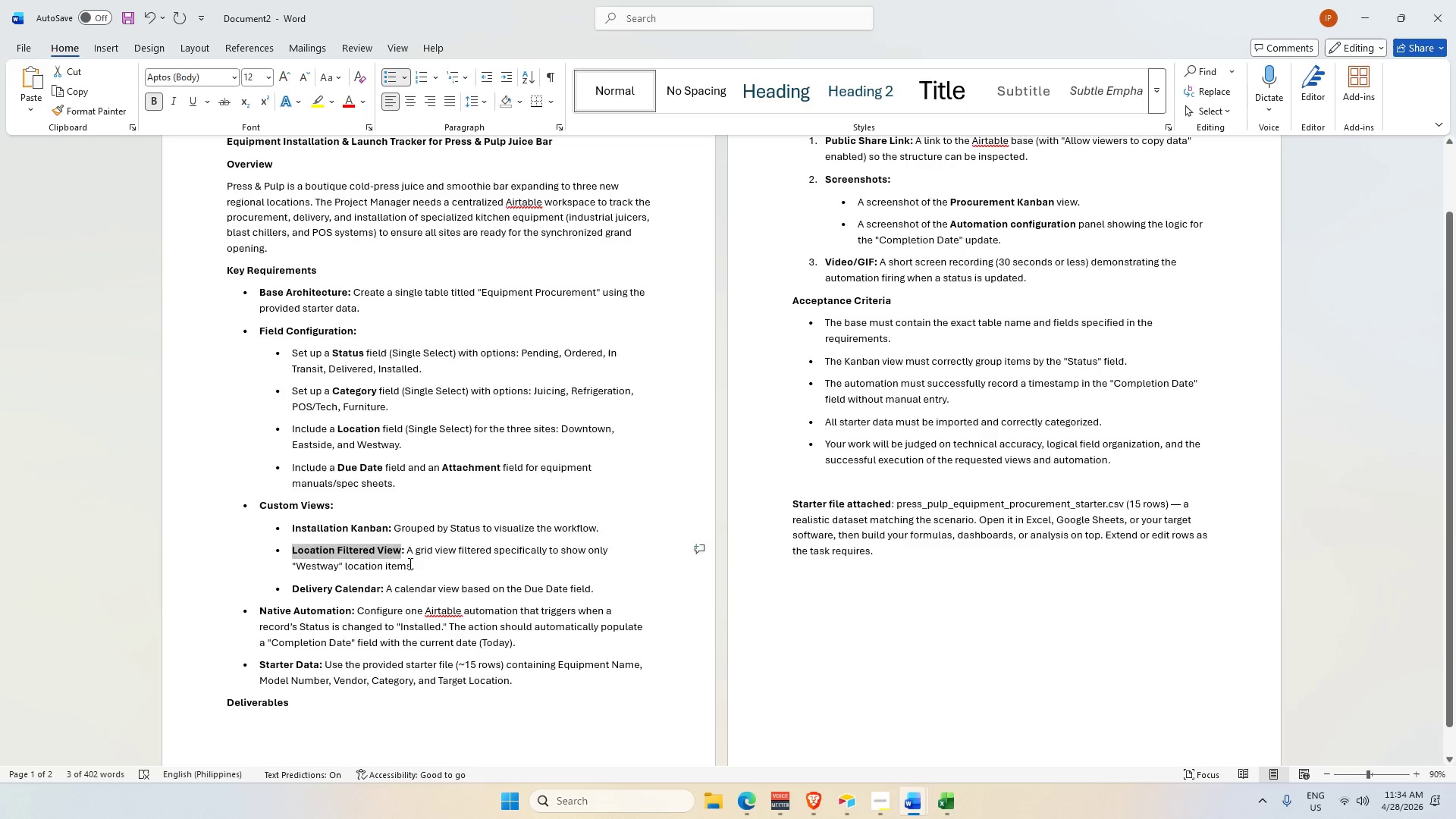 
key(Alt+AltLeft)
 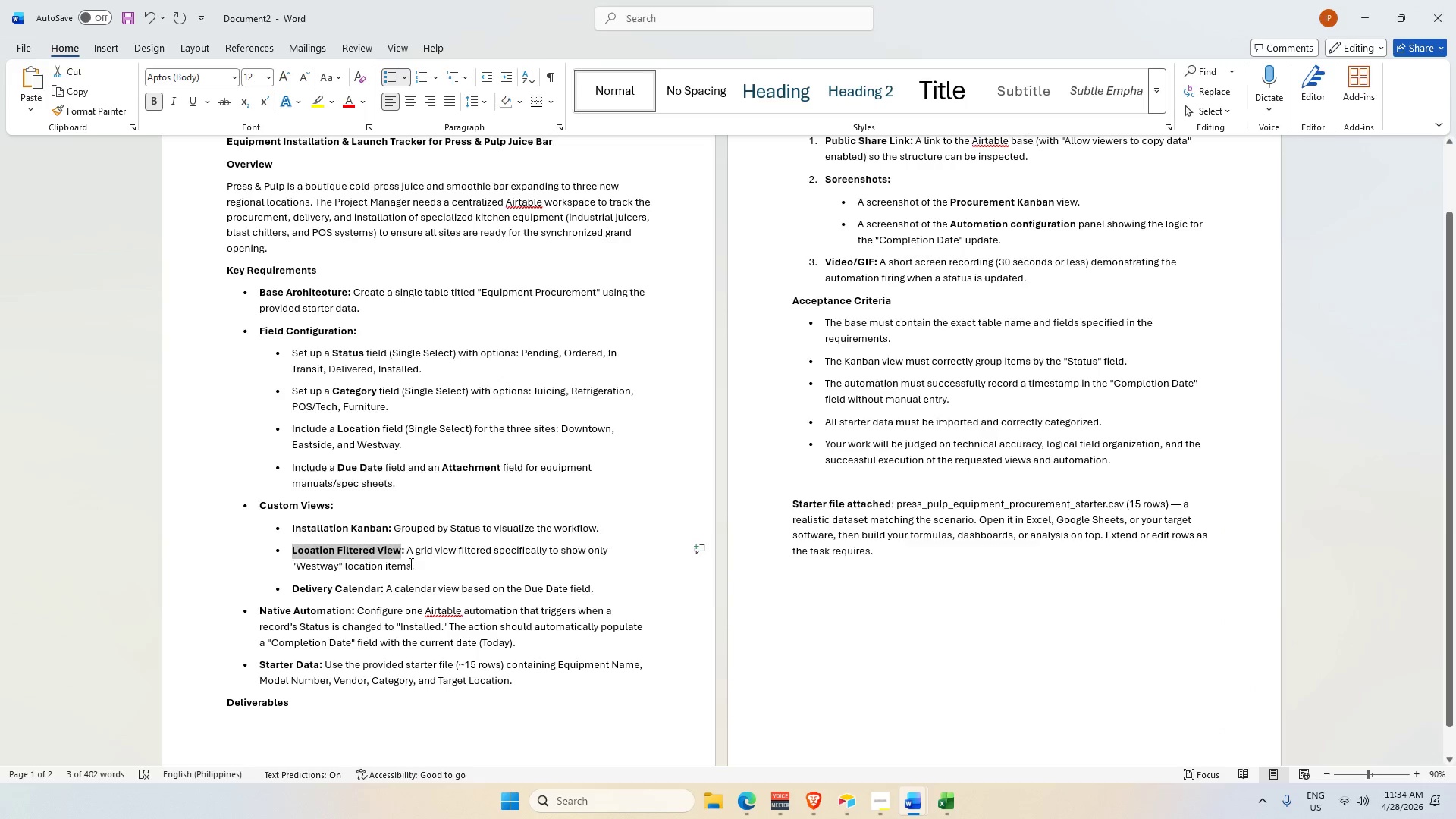 
key(Alt+Tab)
 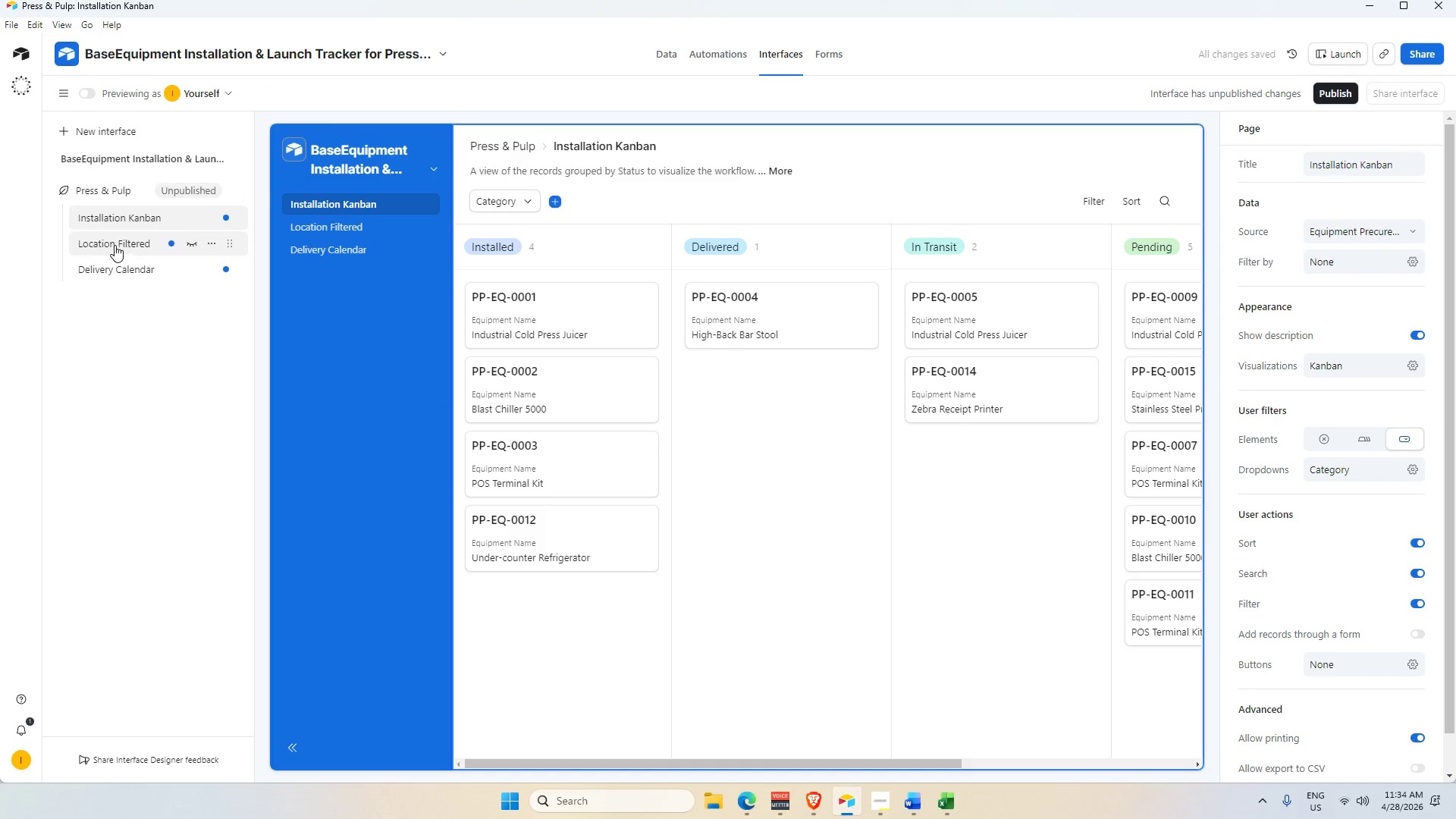 
double_click([115, 244])
 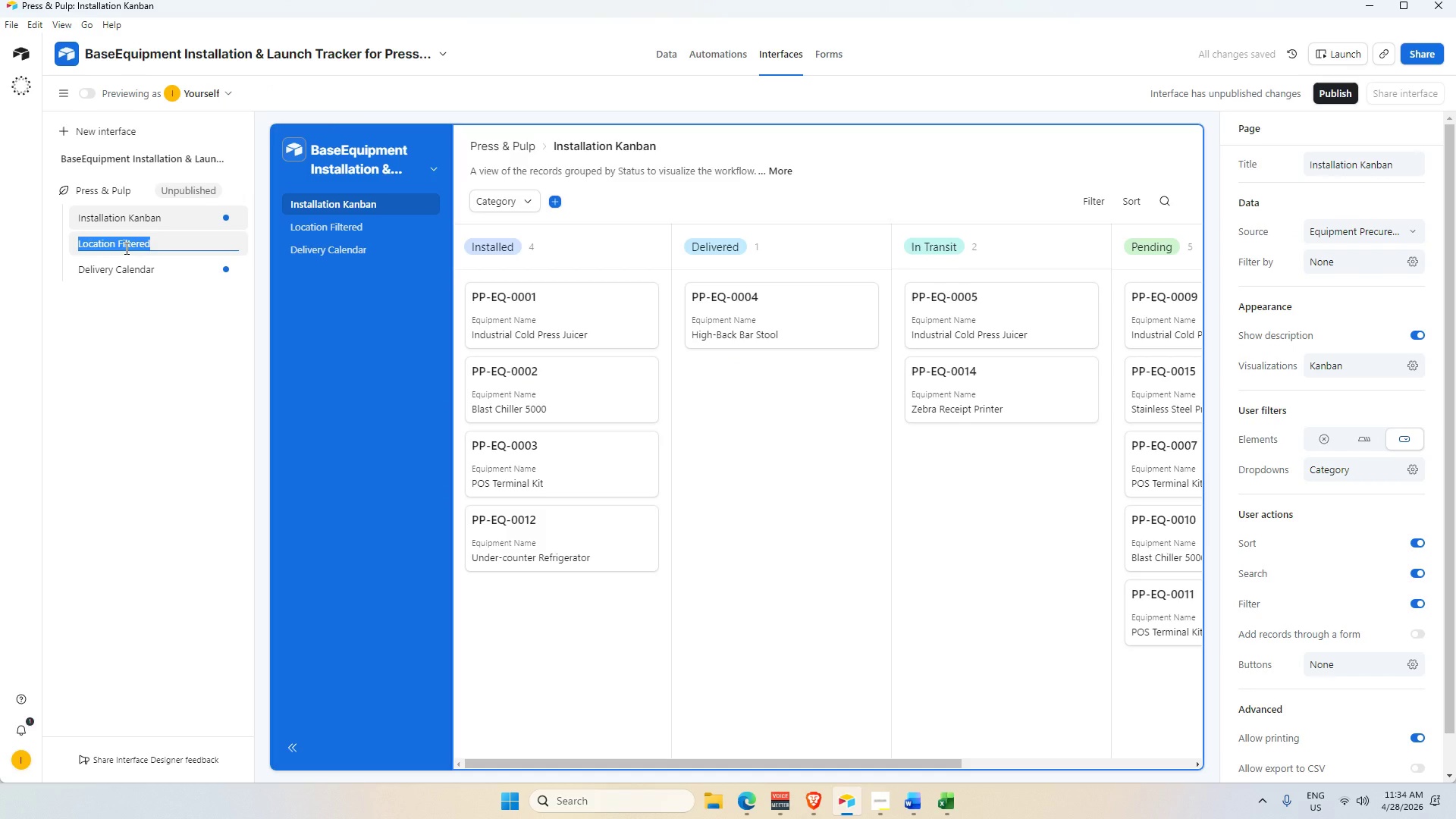 
key(Control+V)
 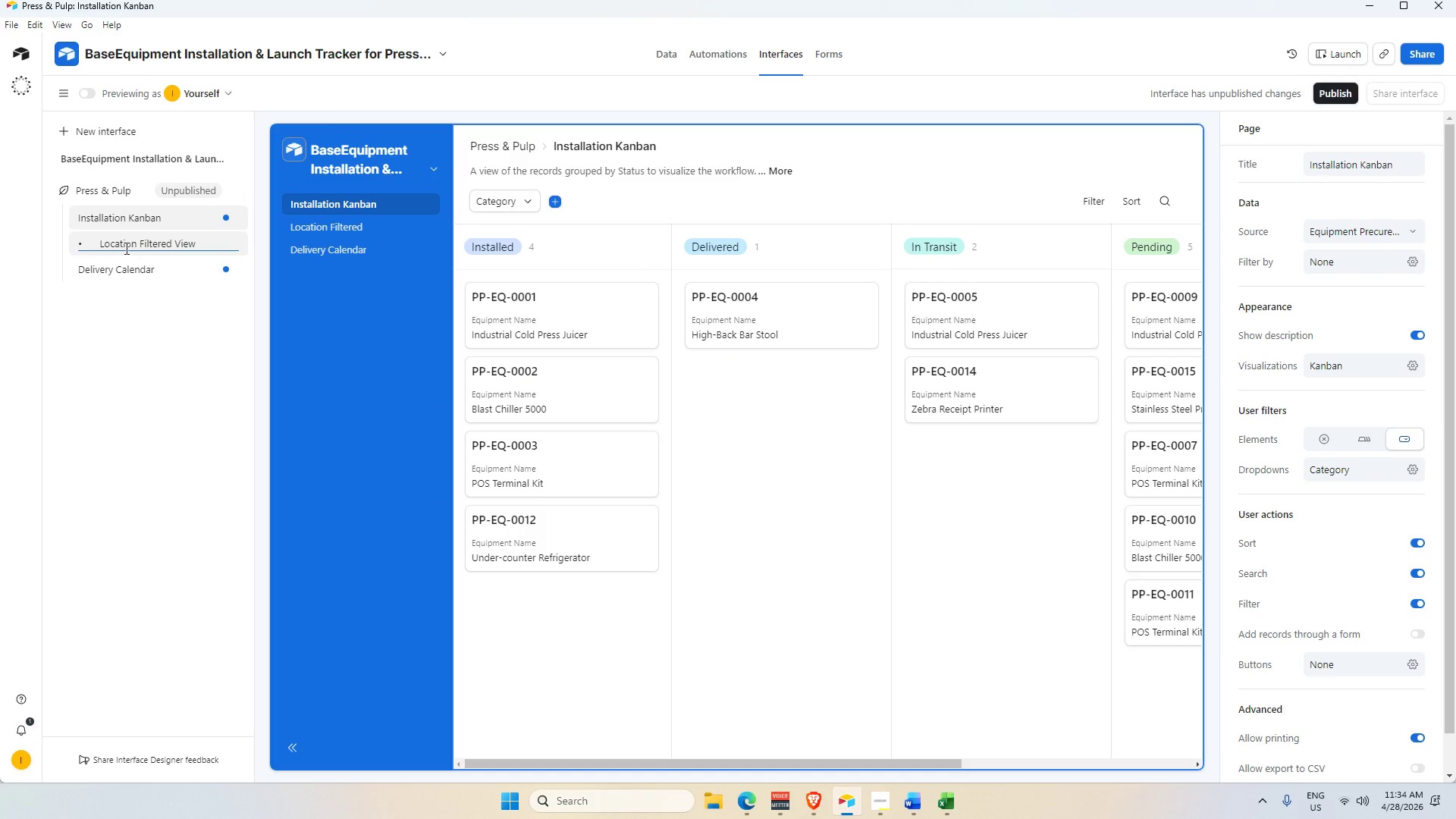 
hold_key(key=ArrowLeft, duration=1.17)
 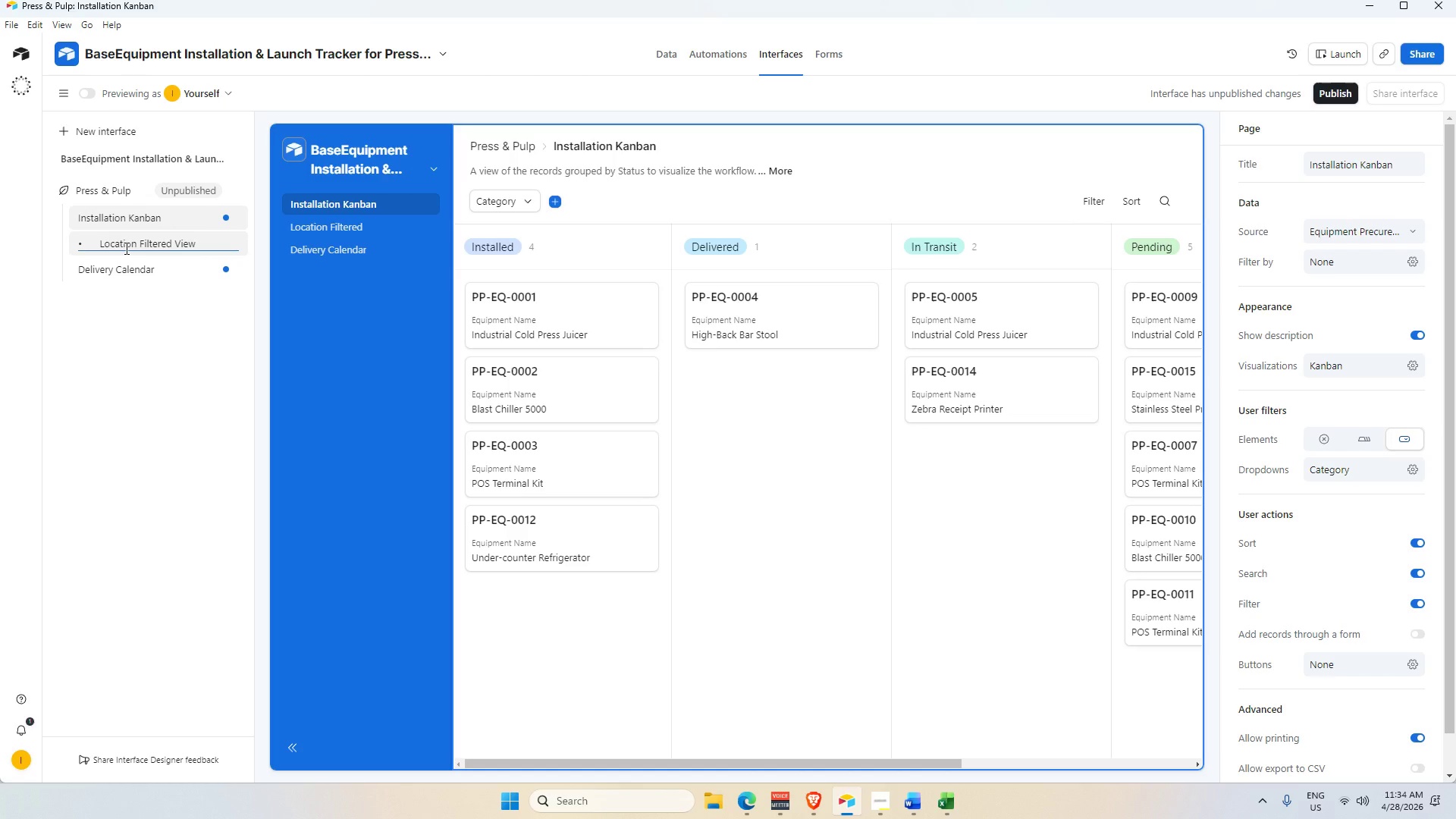 
key(Backspace)
 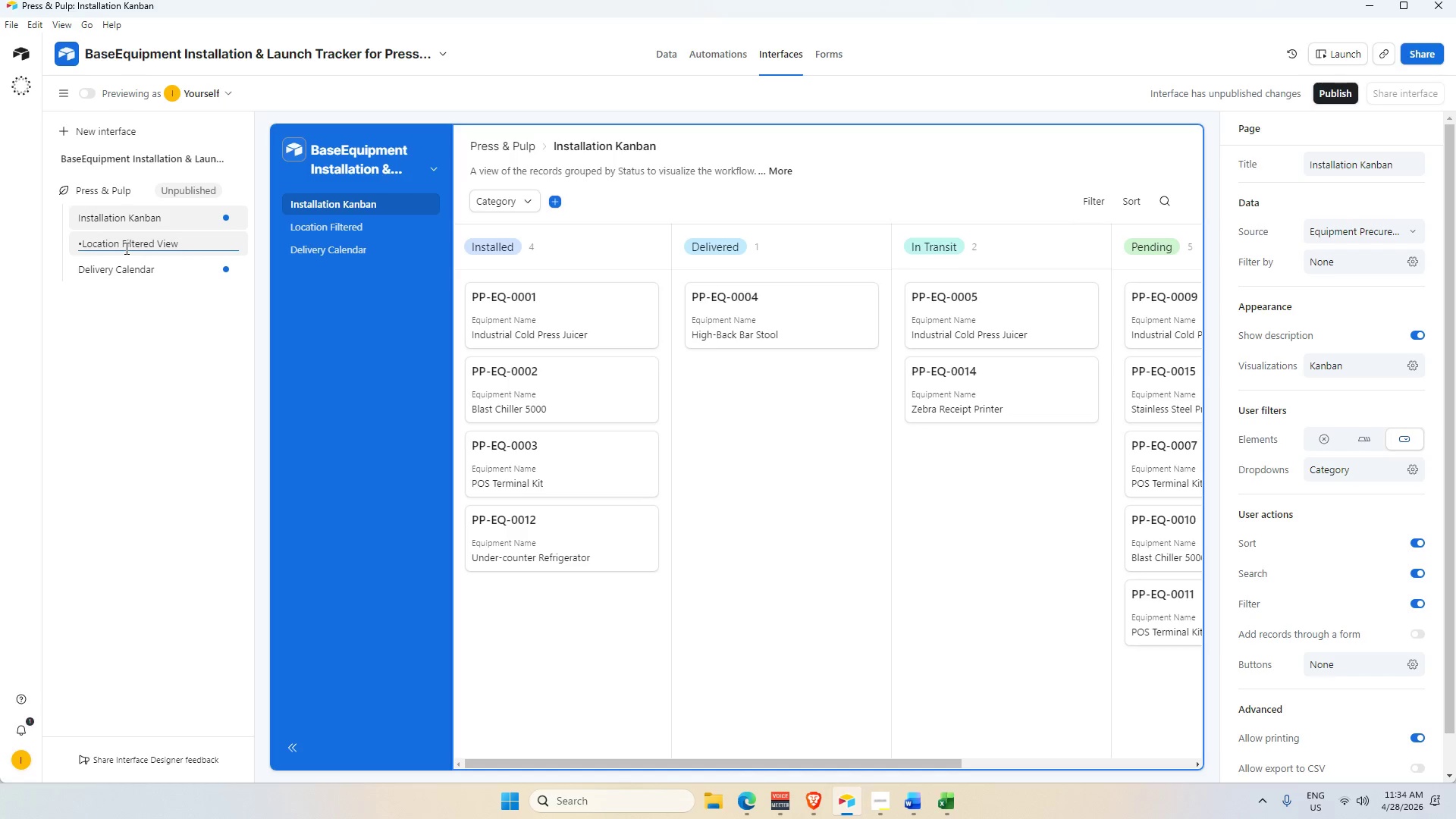 
key(Backspace)
 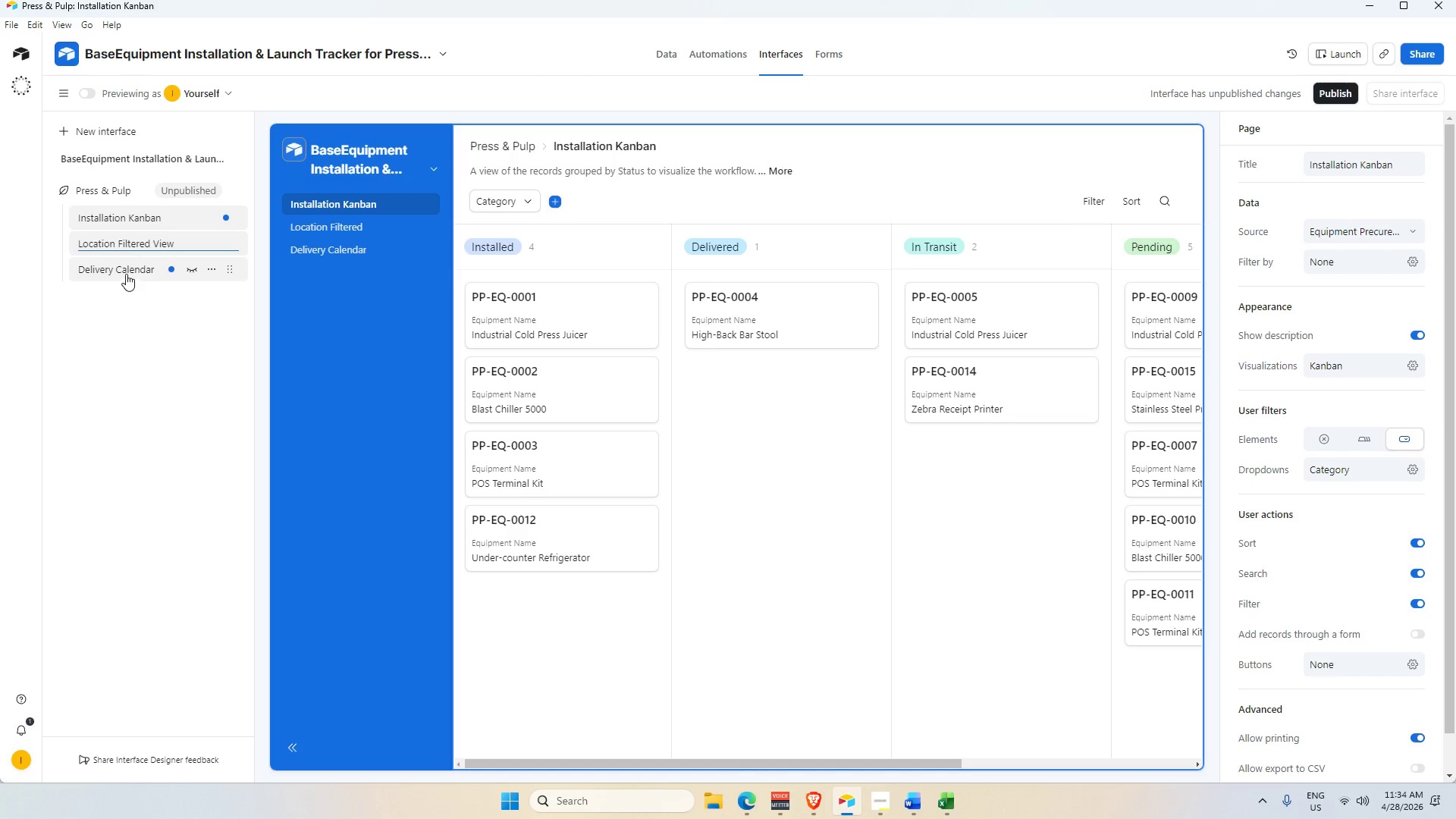 
double_click([124, 265])
 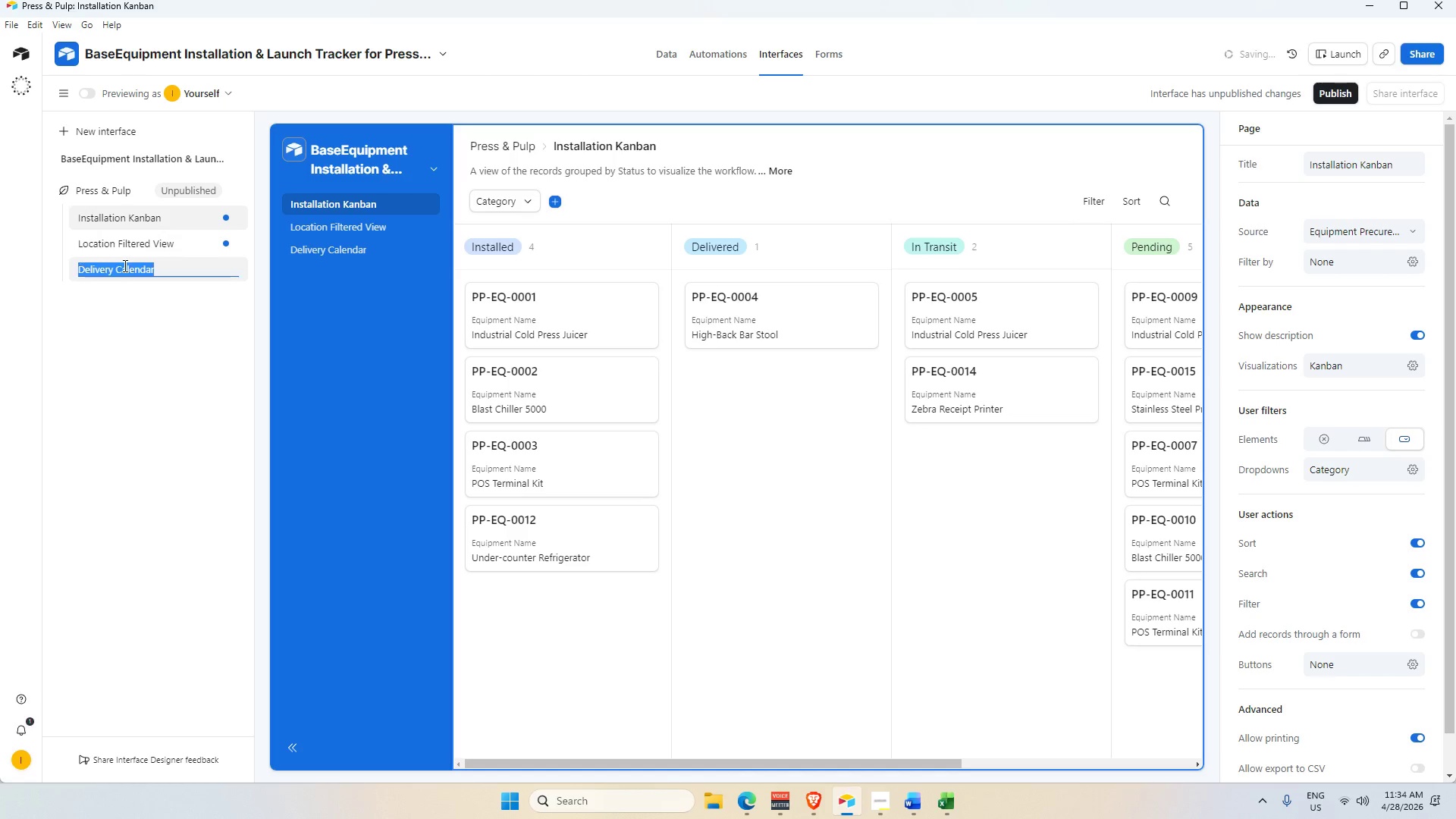 
key(Alt+AltLeft)
 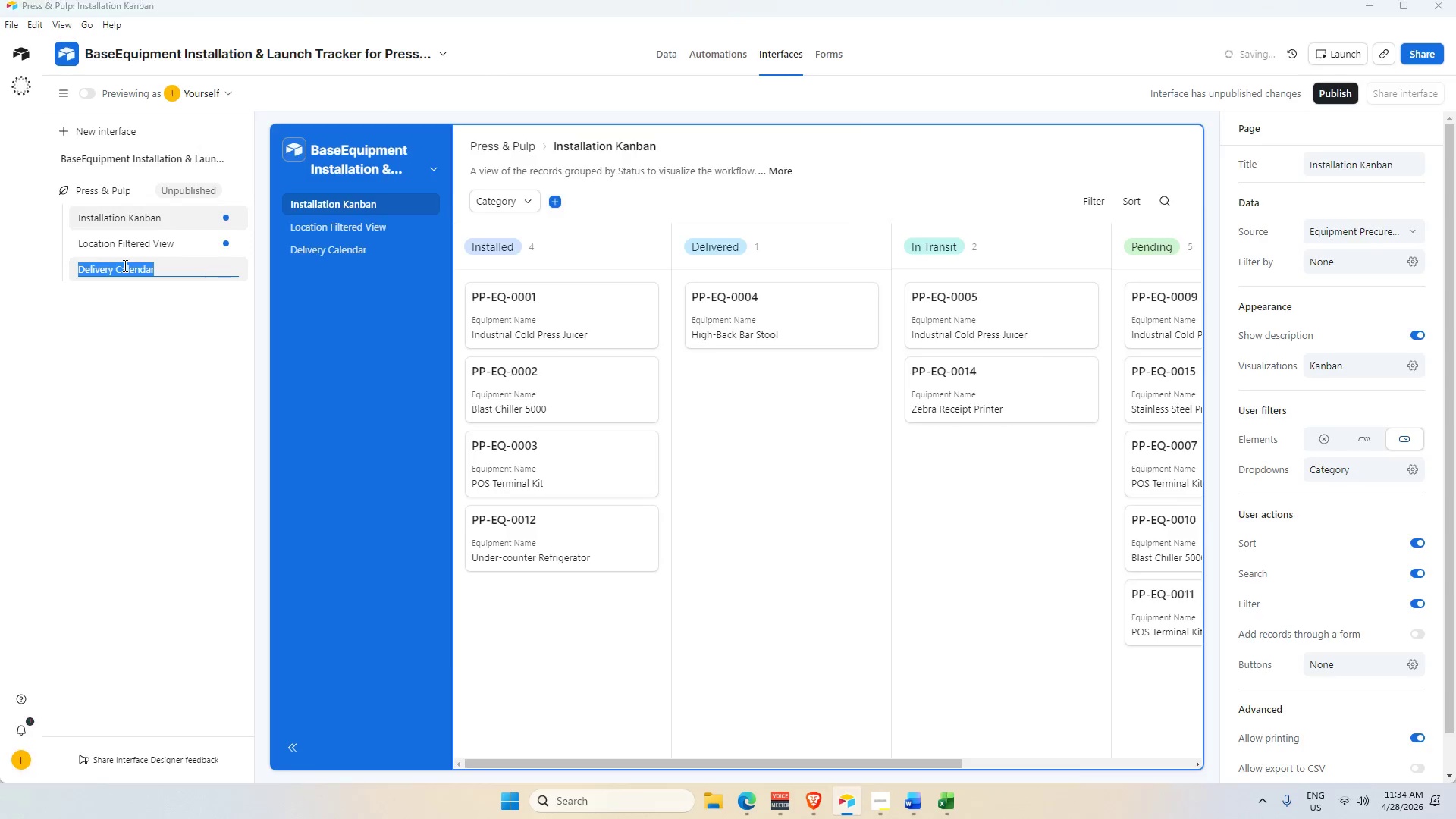 
key(Alt+Tab)
 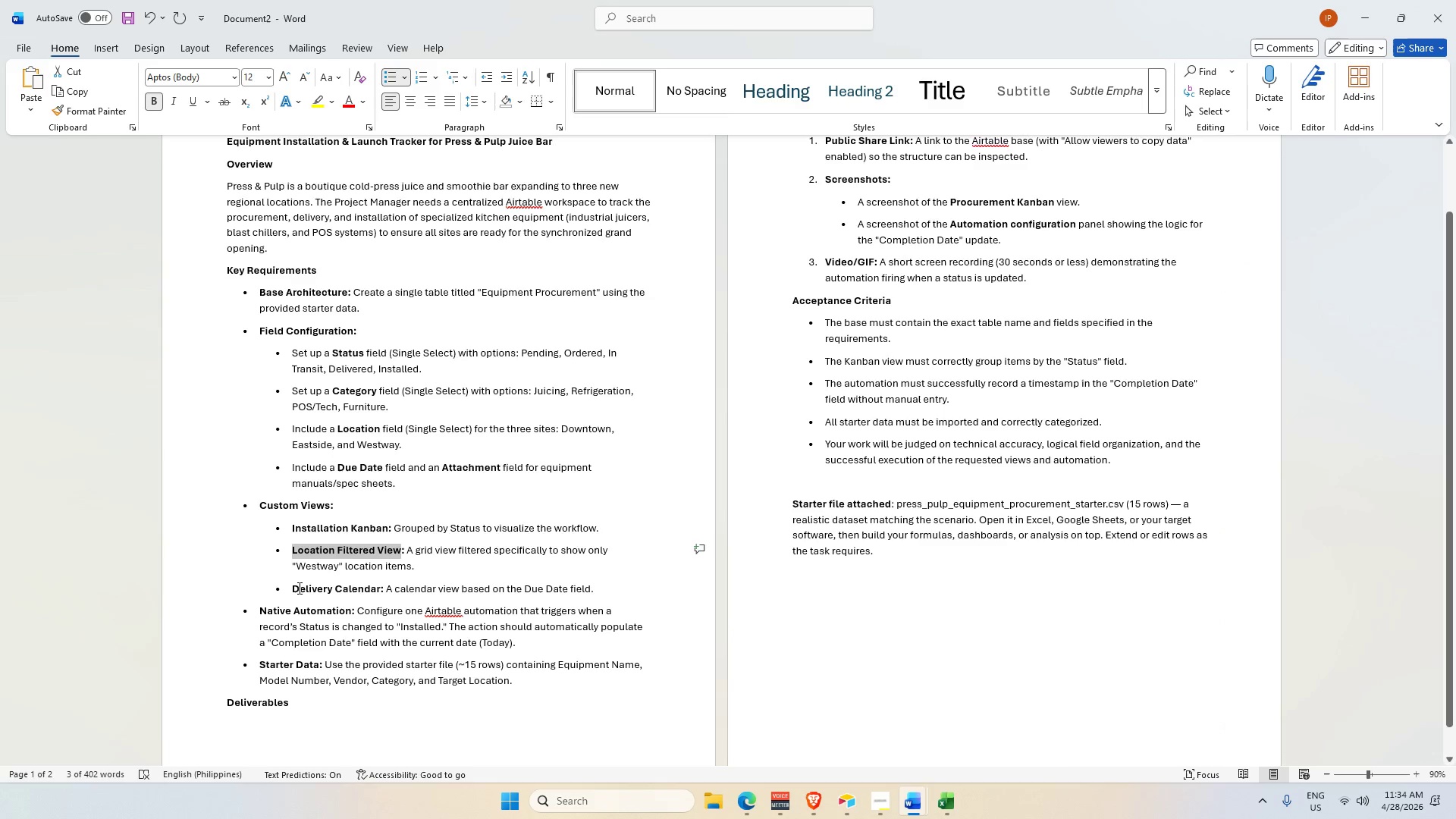 
left_click_drag(start_coordinate=[293, 585], to_coordinate=[362, 592])
 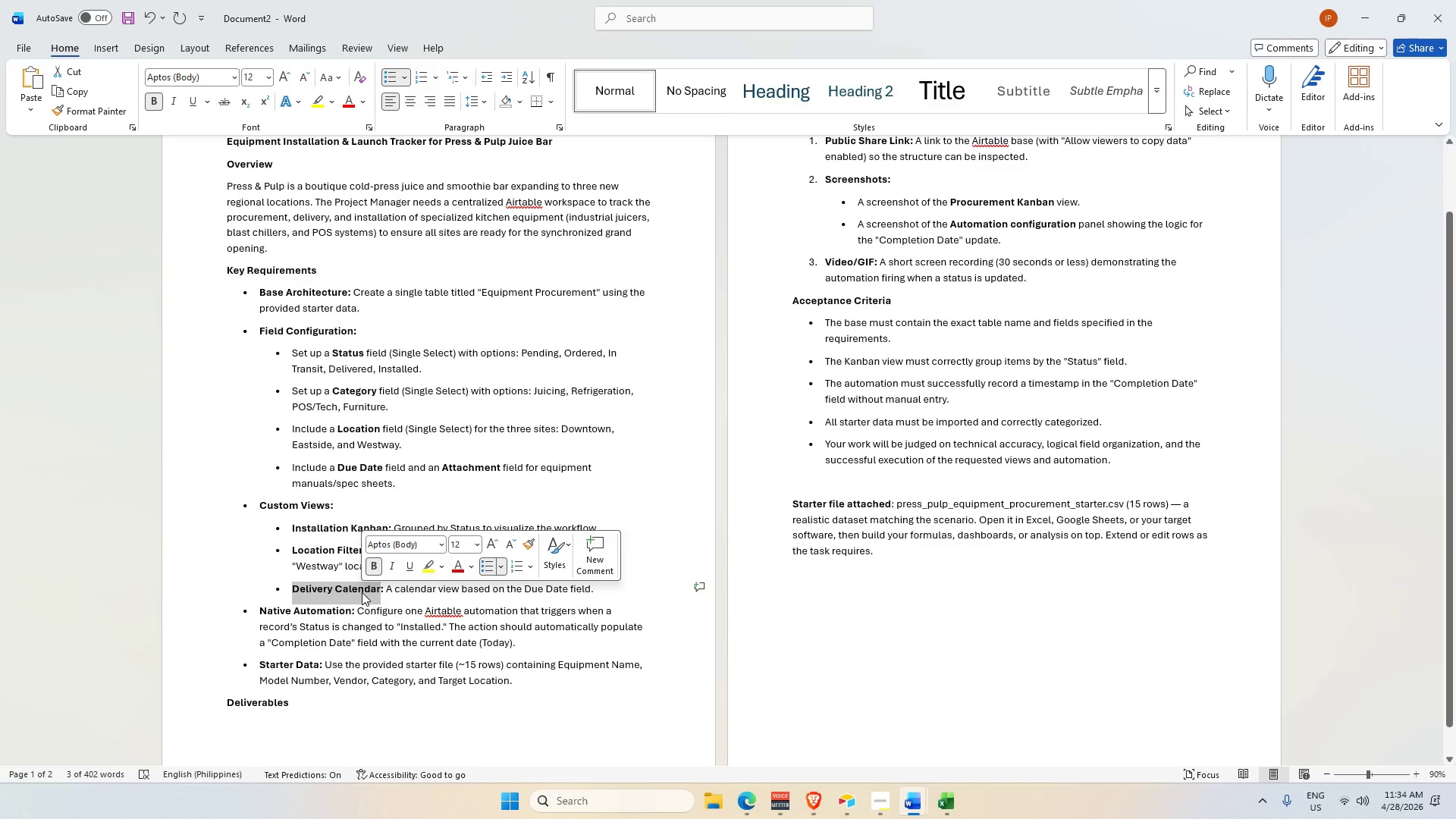 
key(Control+C)
 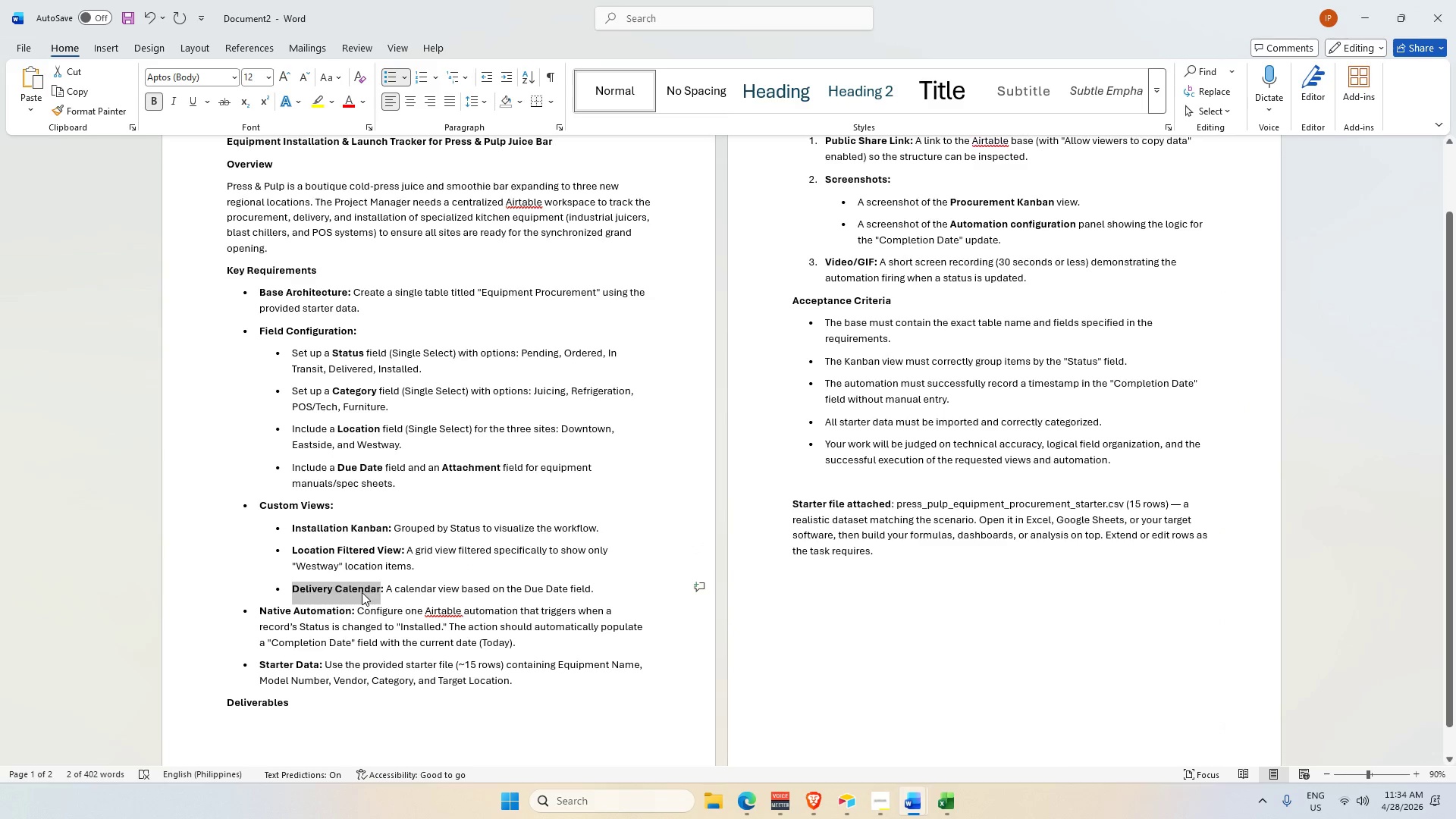 
key(Alt+AltLeft)
 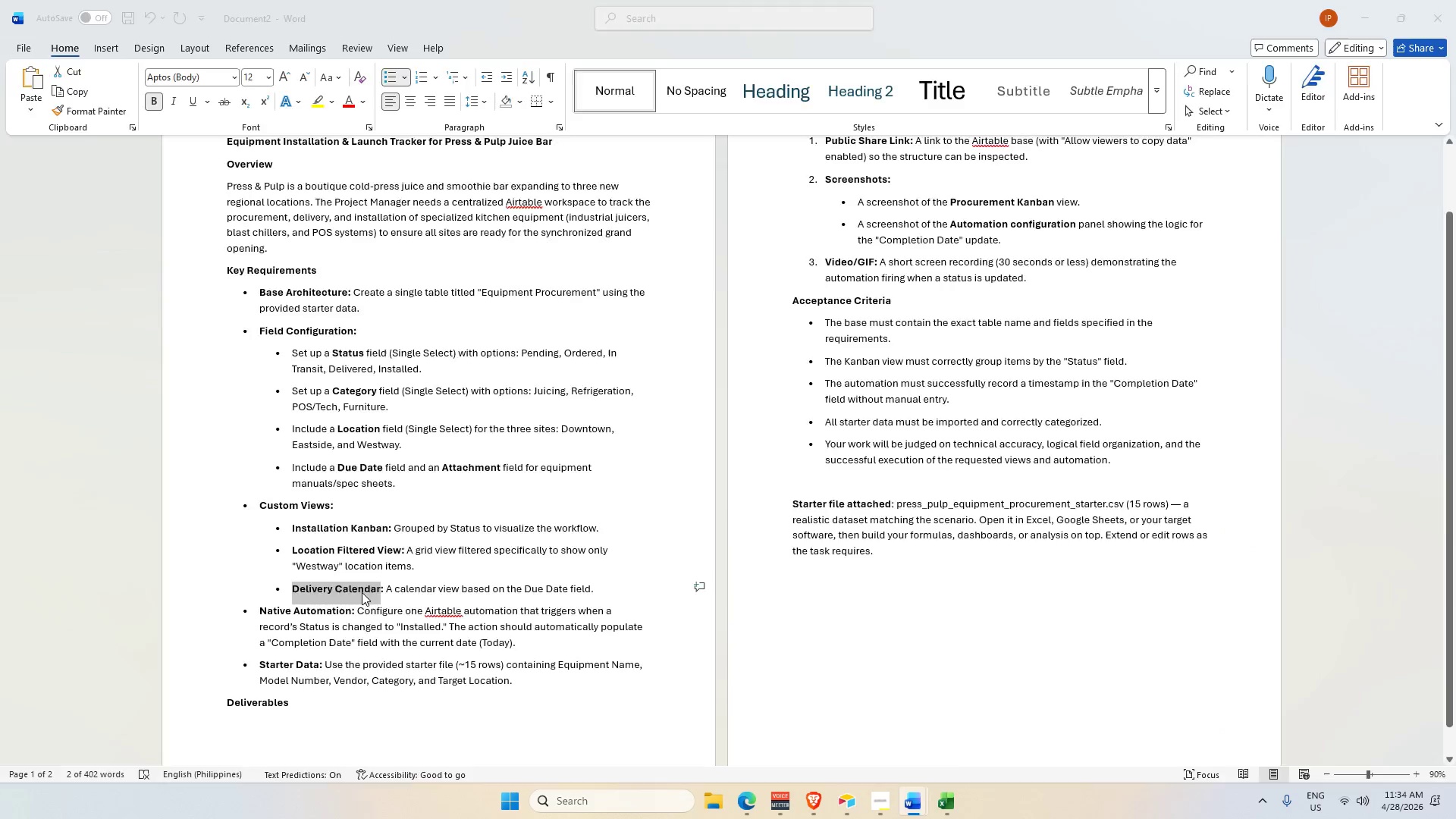 
key(Alt+Tab)
 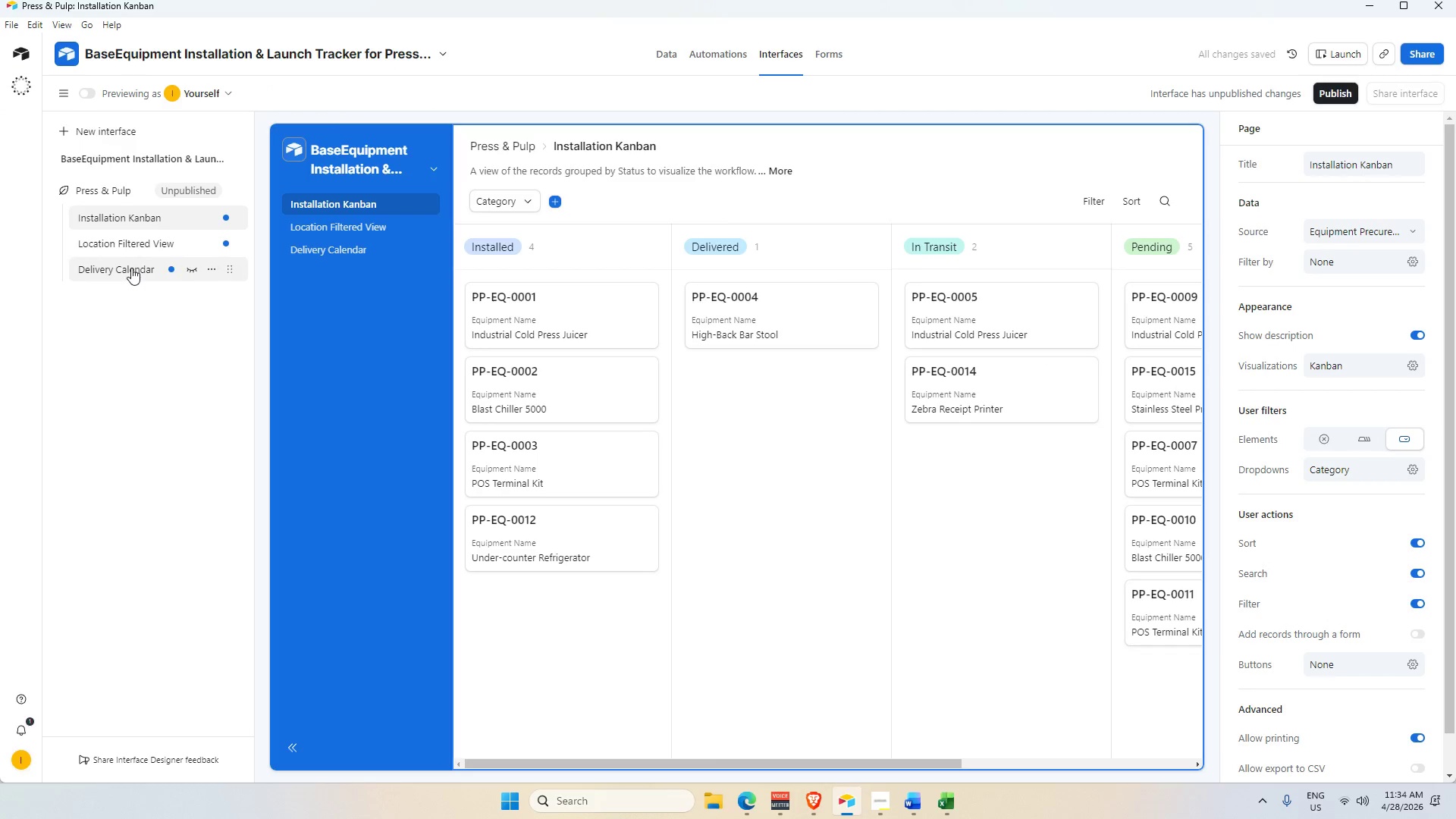 
double_click([130, 268])
 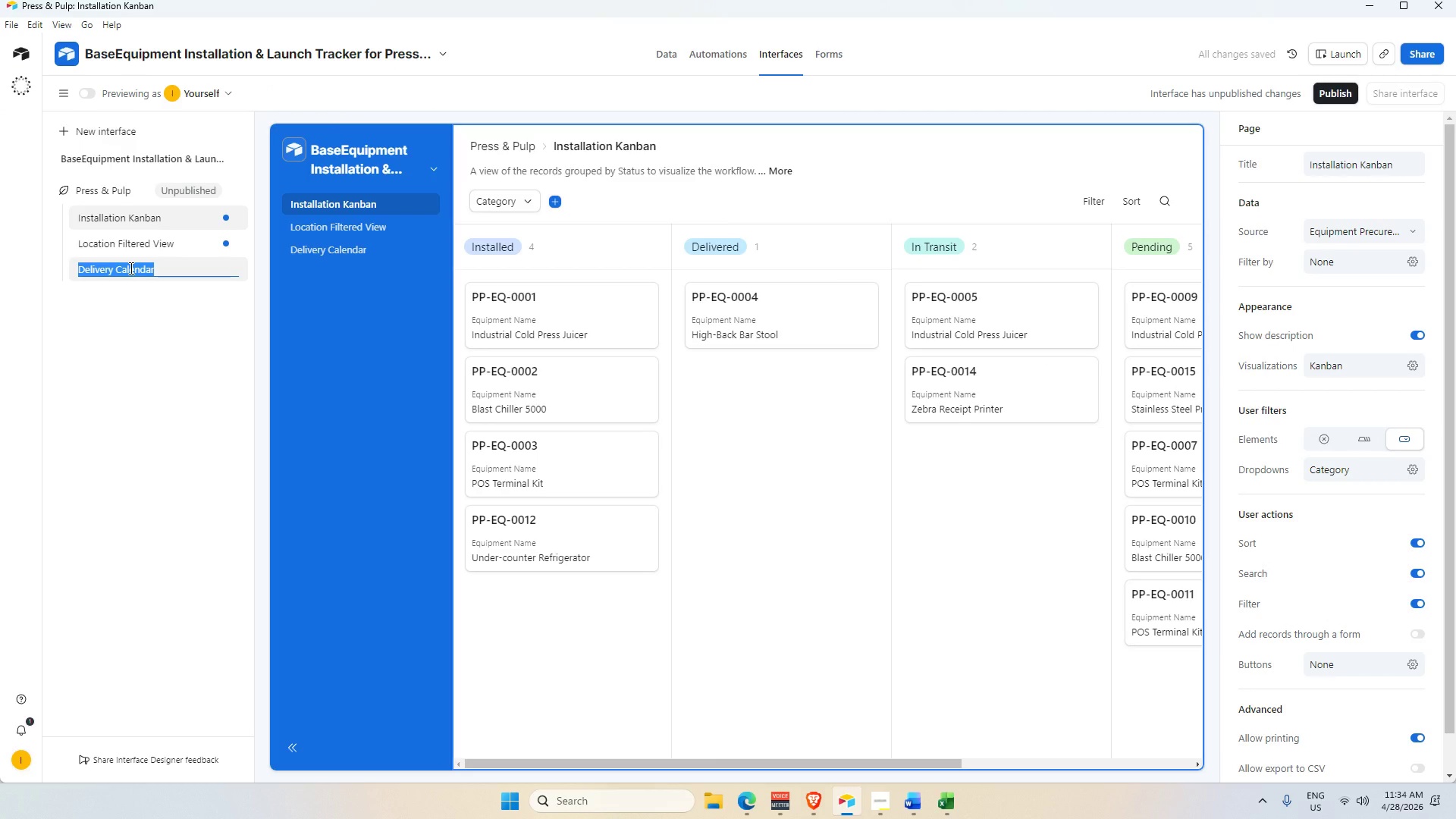 
key(Backspace)
 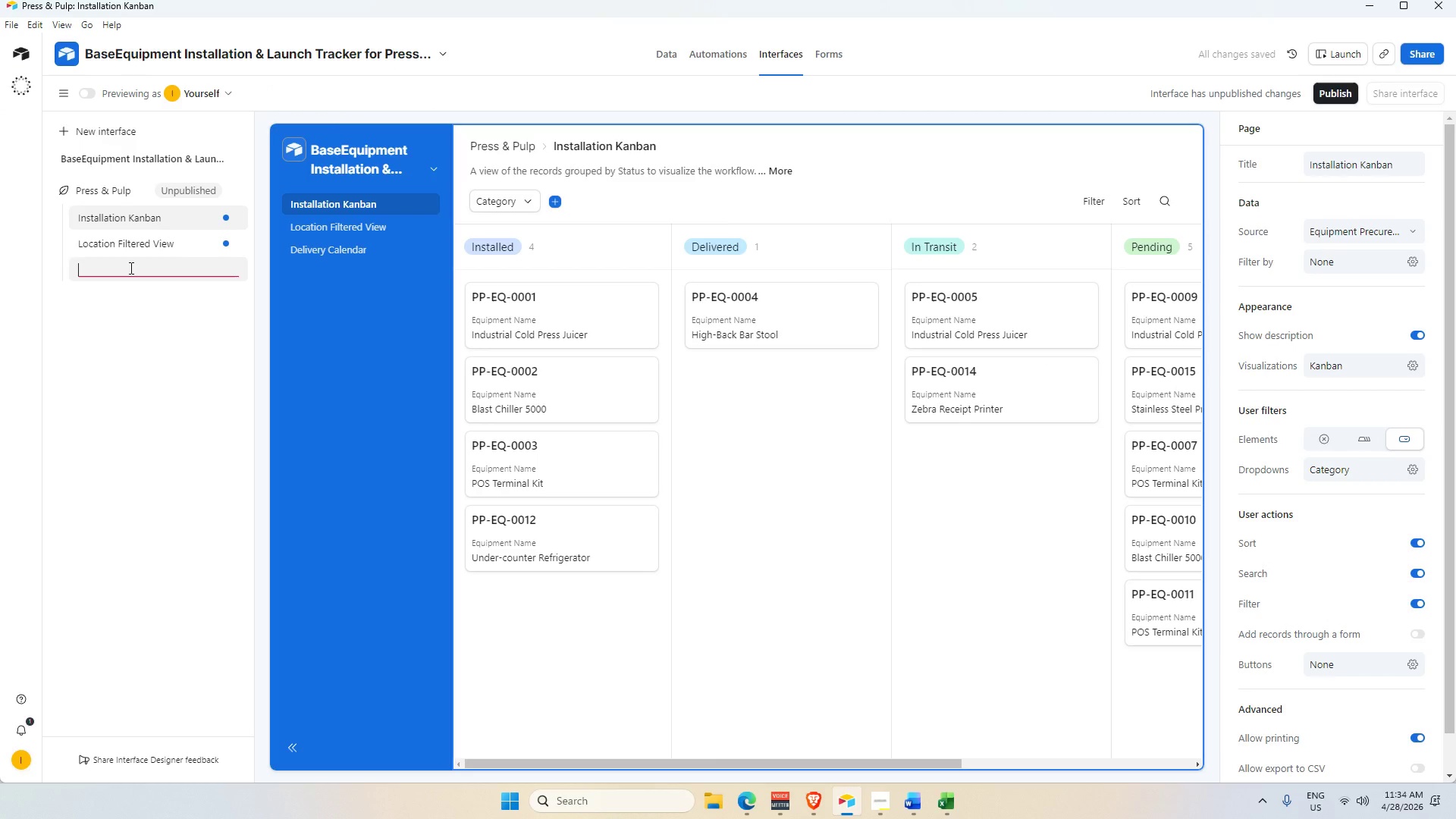 
key(Control+V)
 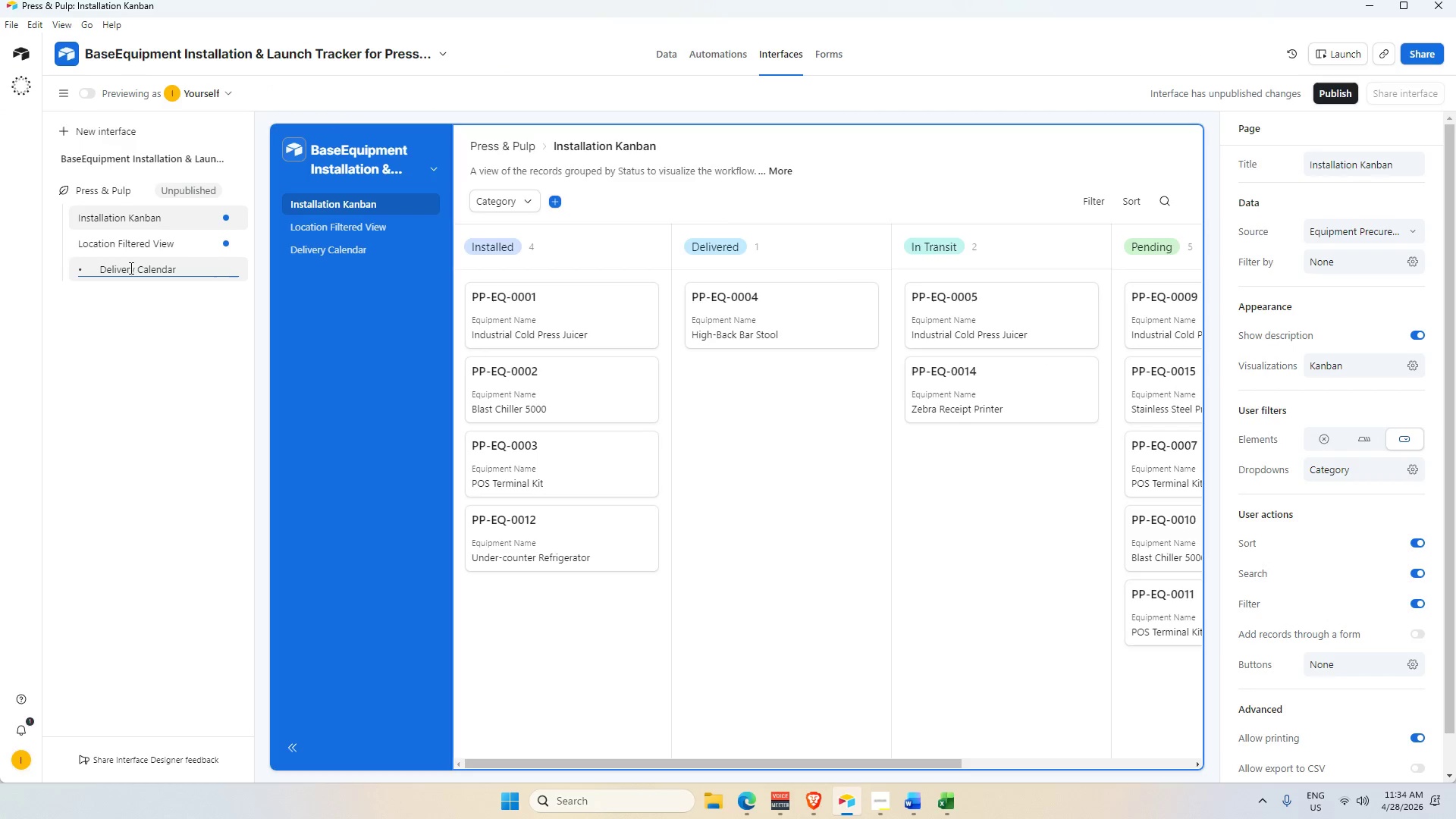 
hold_key(key=ArrowLeft, duration=0.84)
 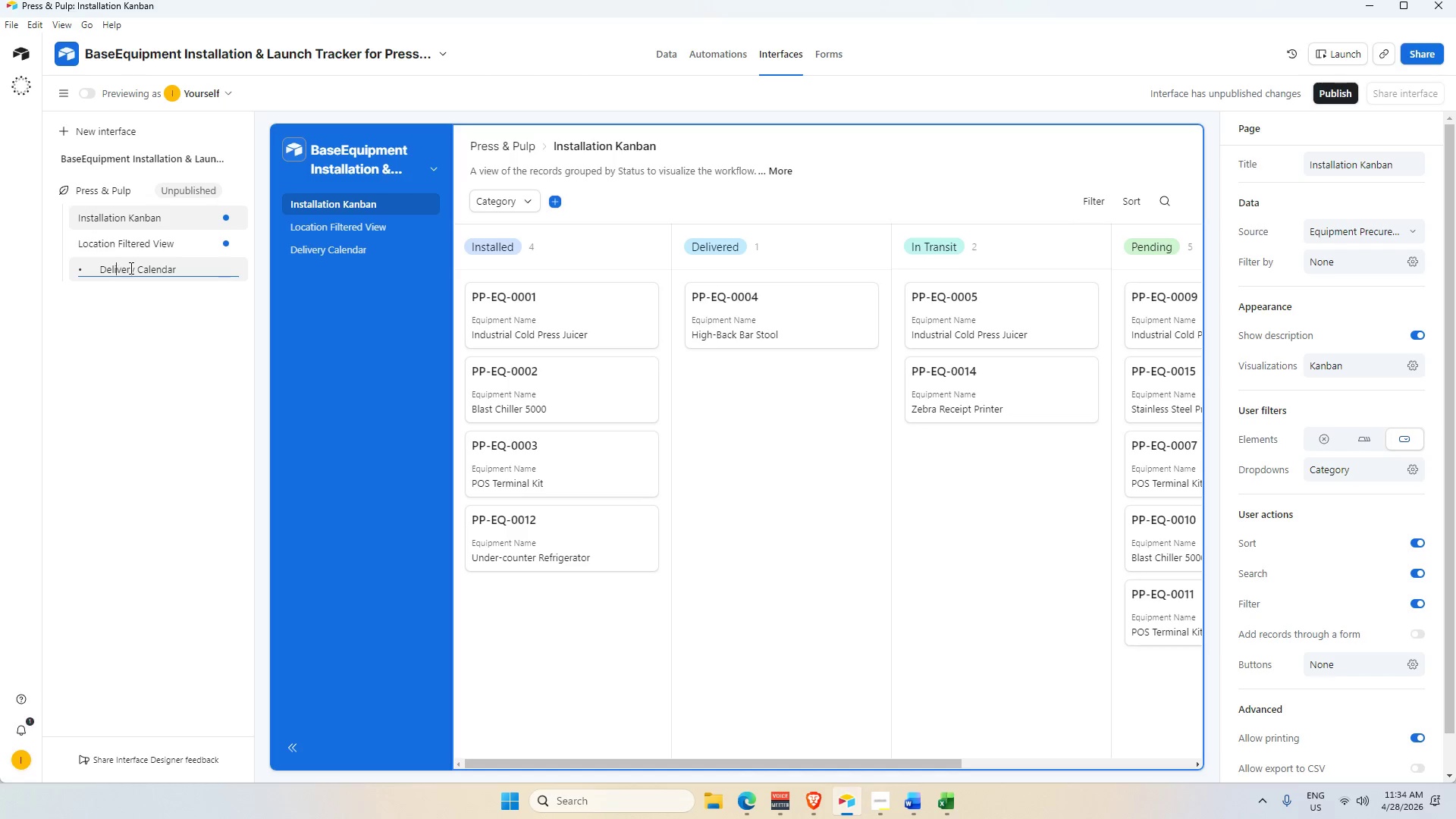 
key(ArrowLeft)
 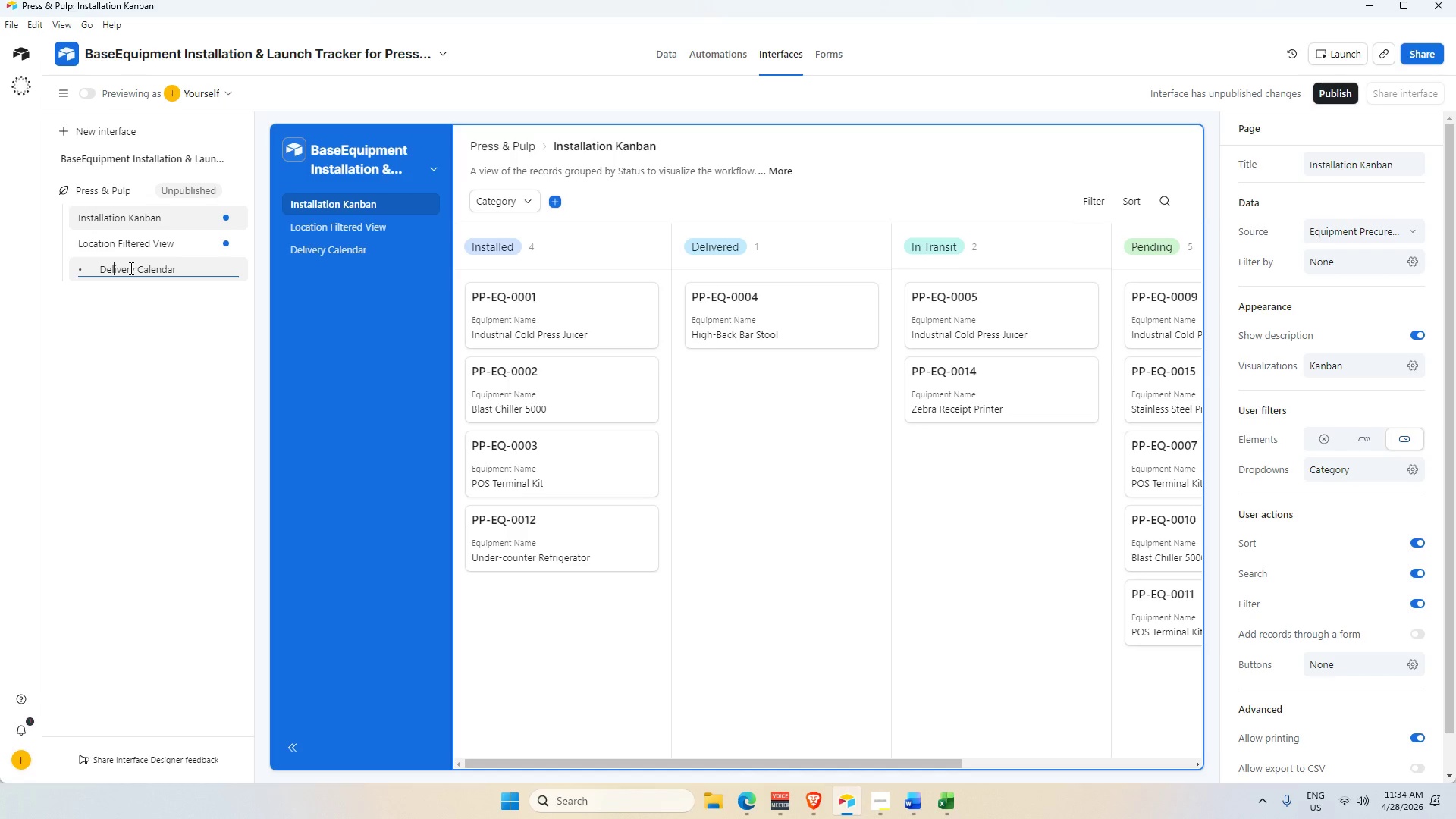 
key(ArrowLeft)
 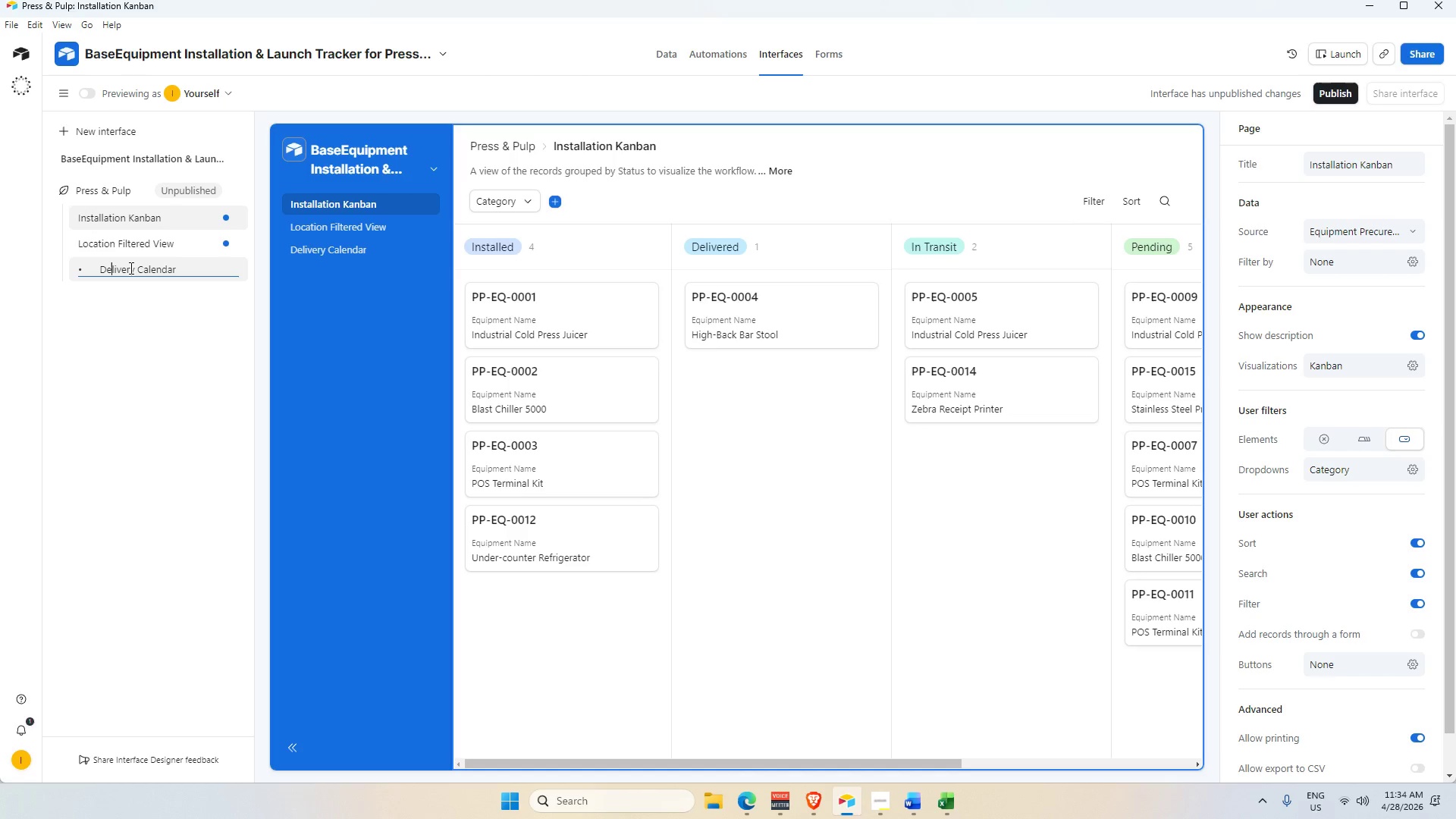 
key(ArrowLeft)
 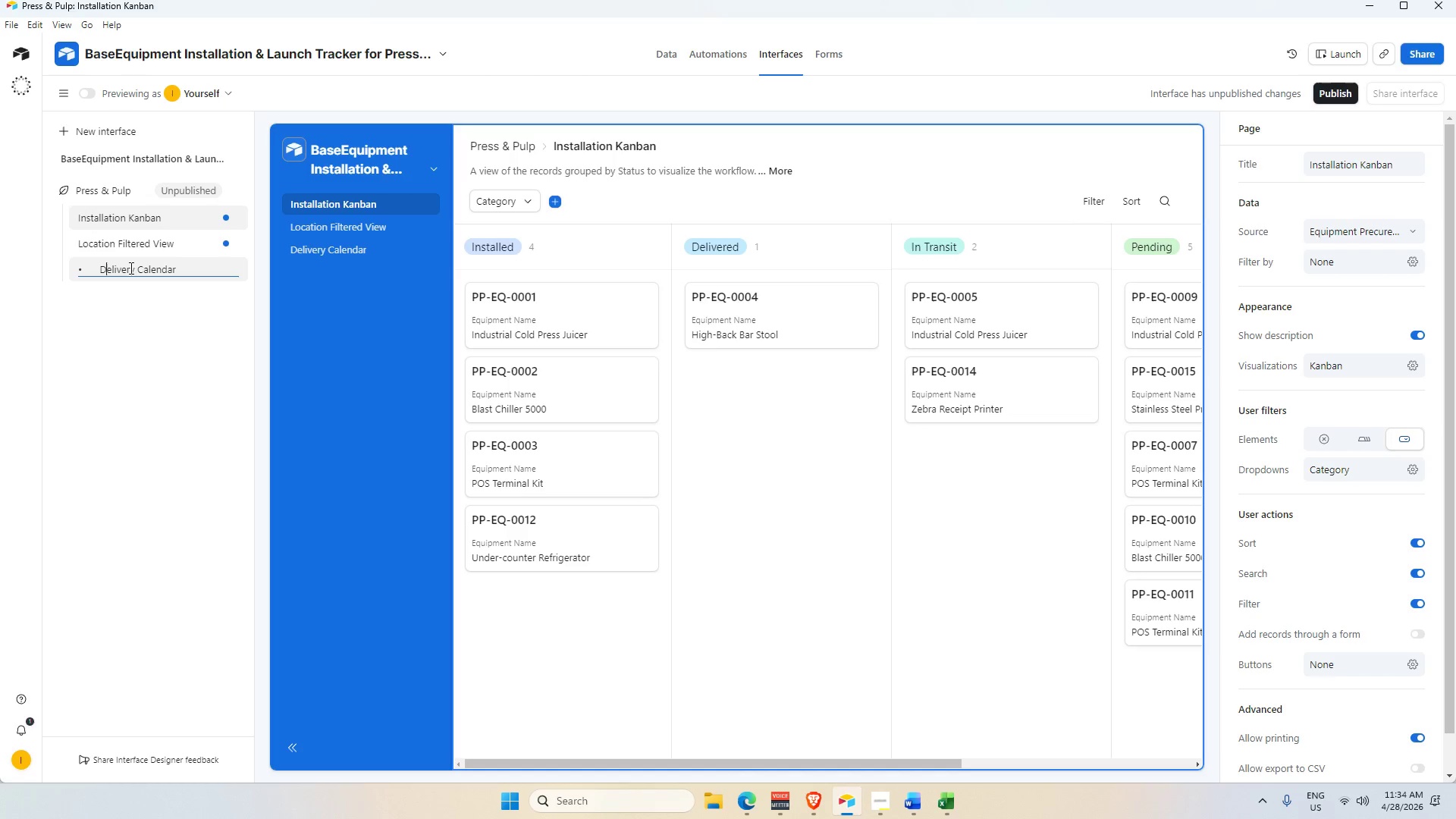 
key(ArrowLeft)
 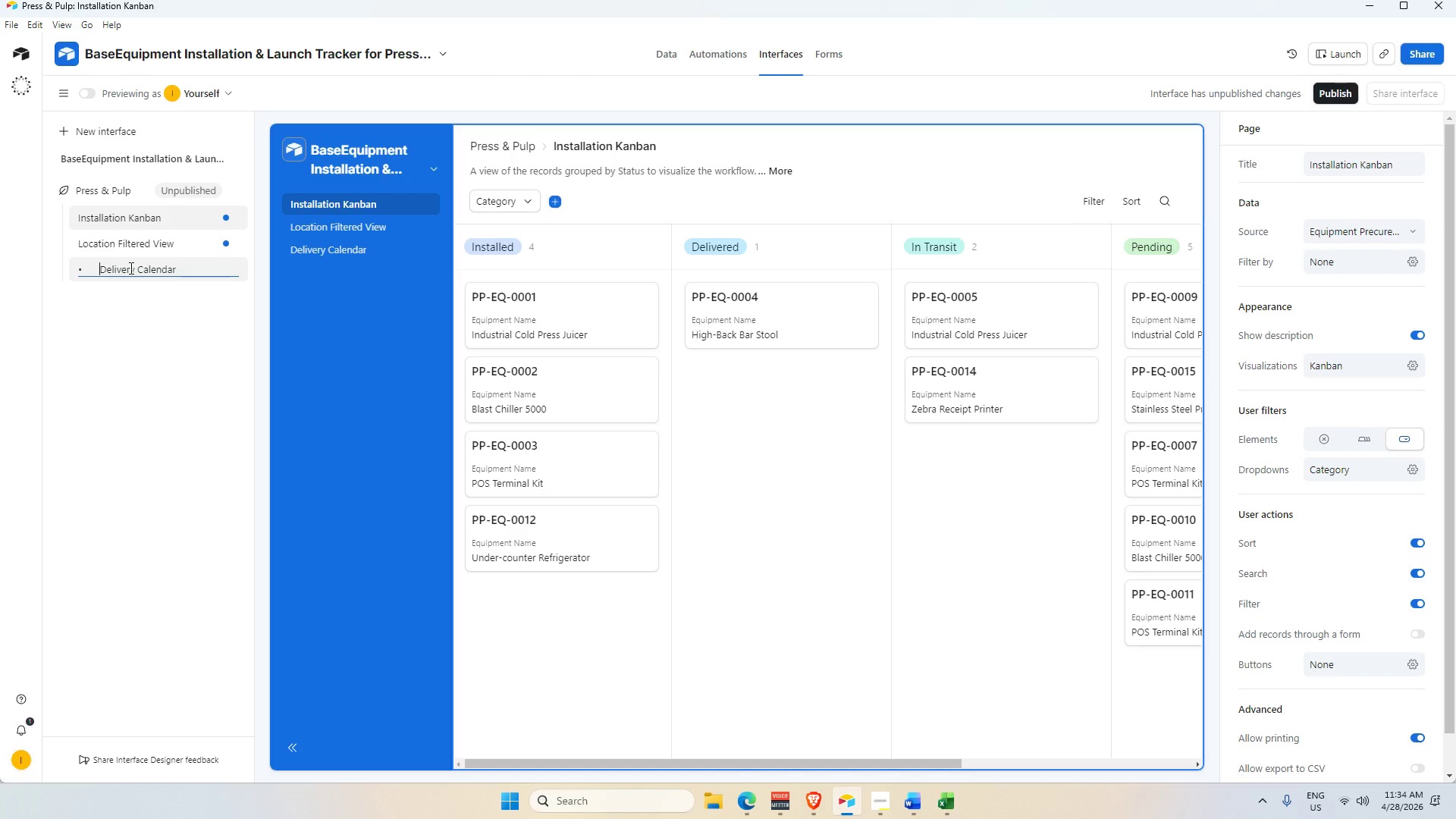 
key(ArrowLeft)
 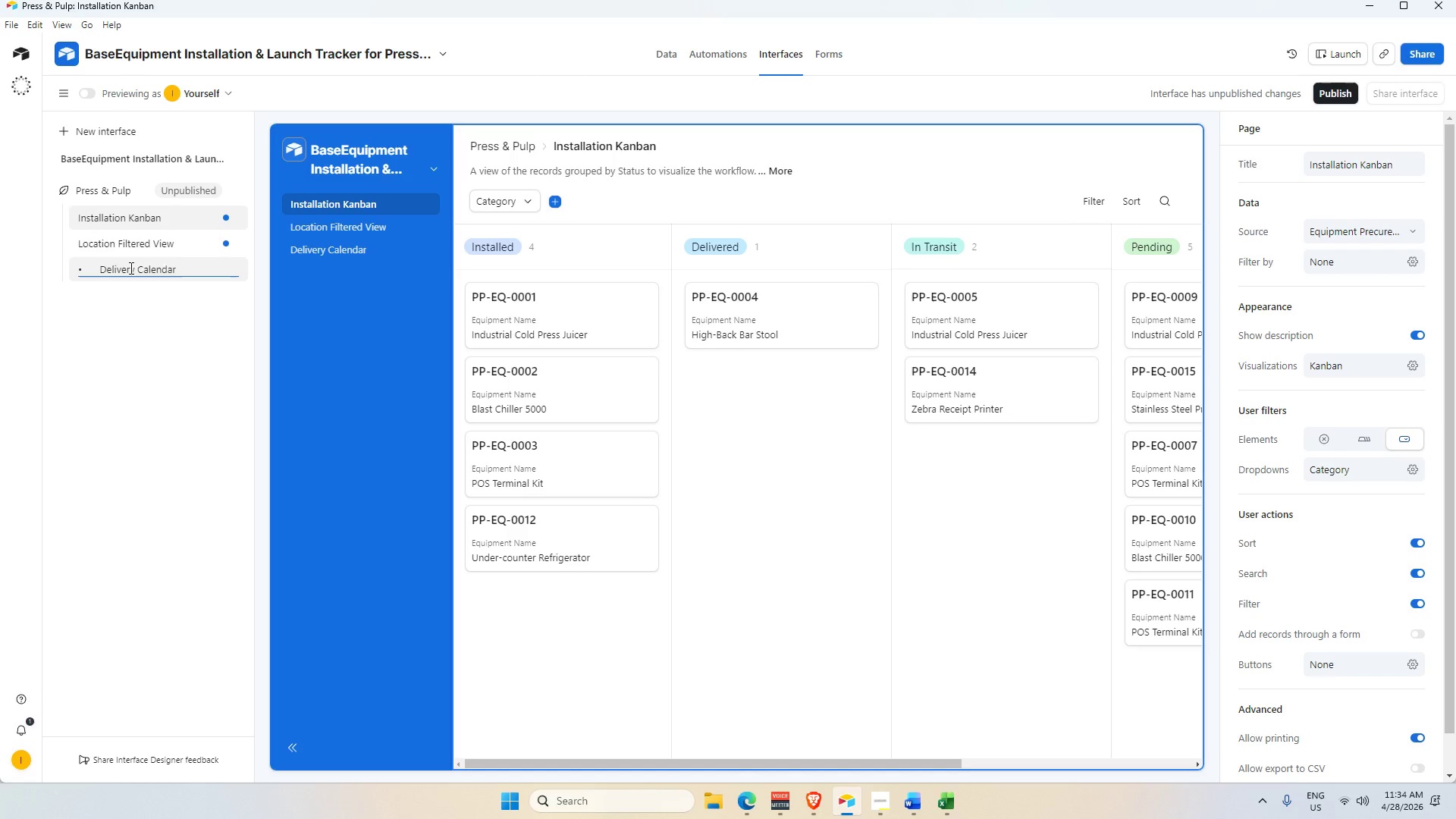 
key(Backspace)
 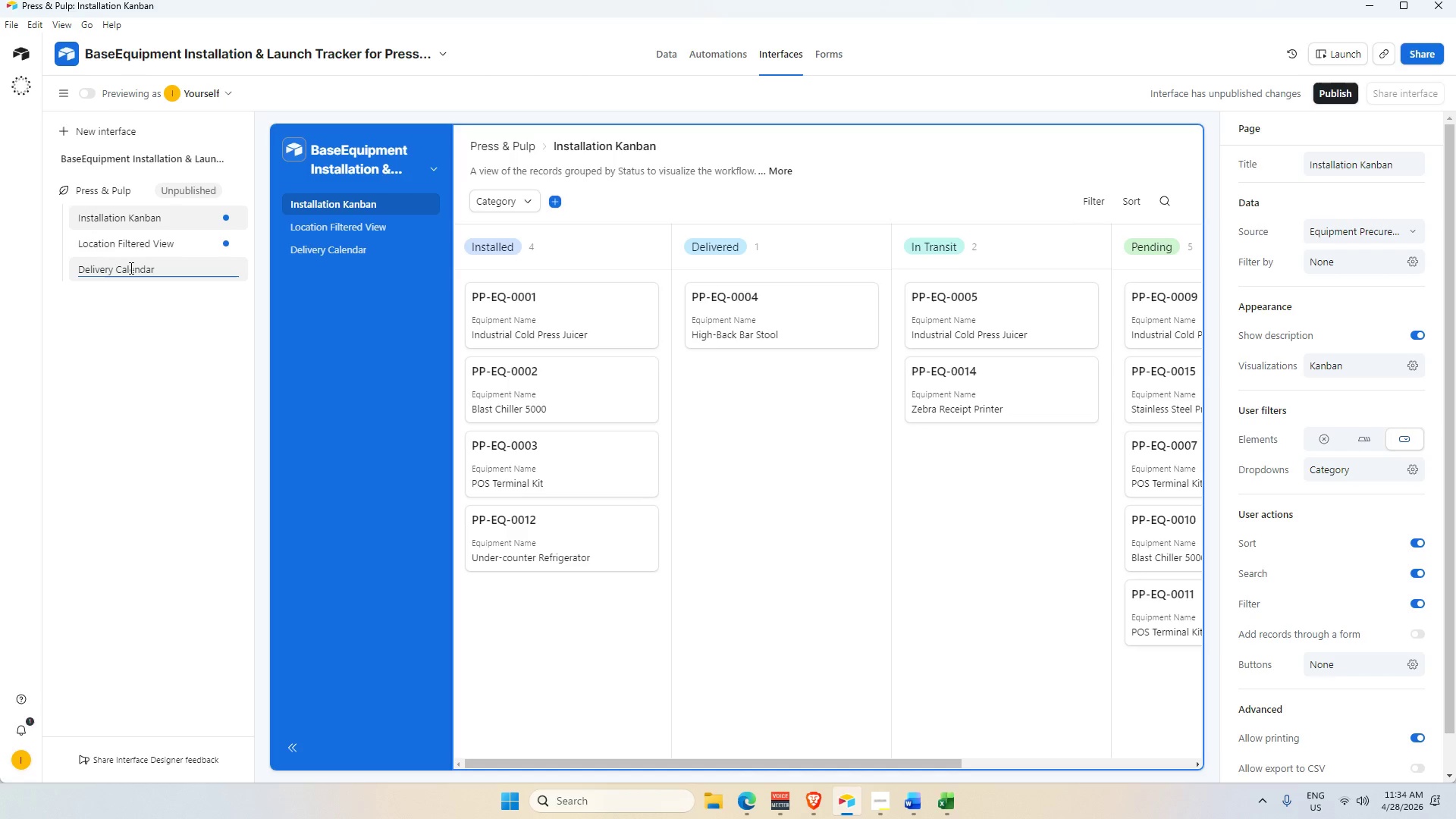 
key(Backspace)
 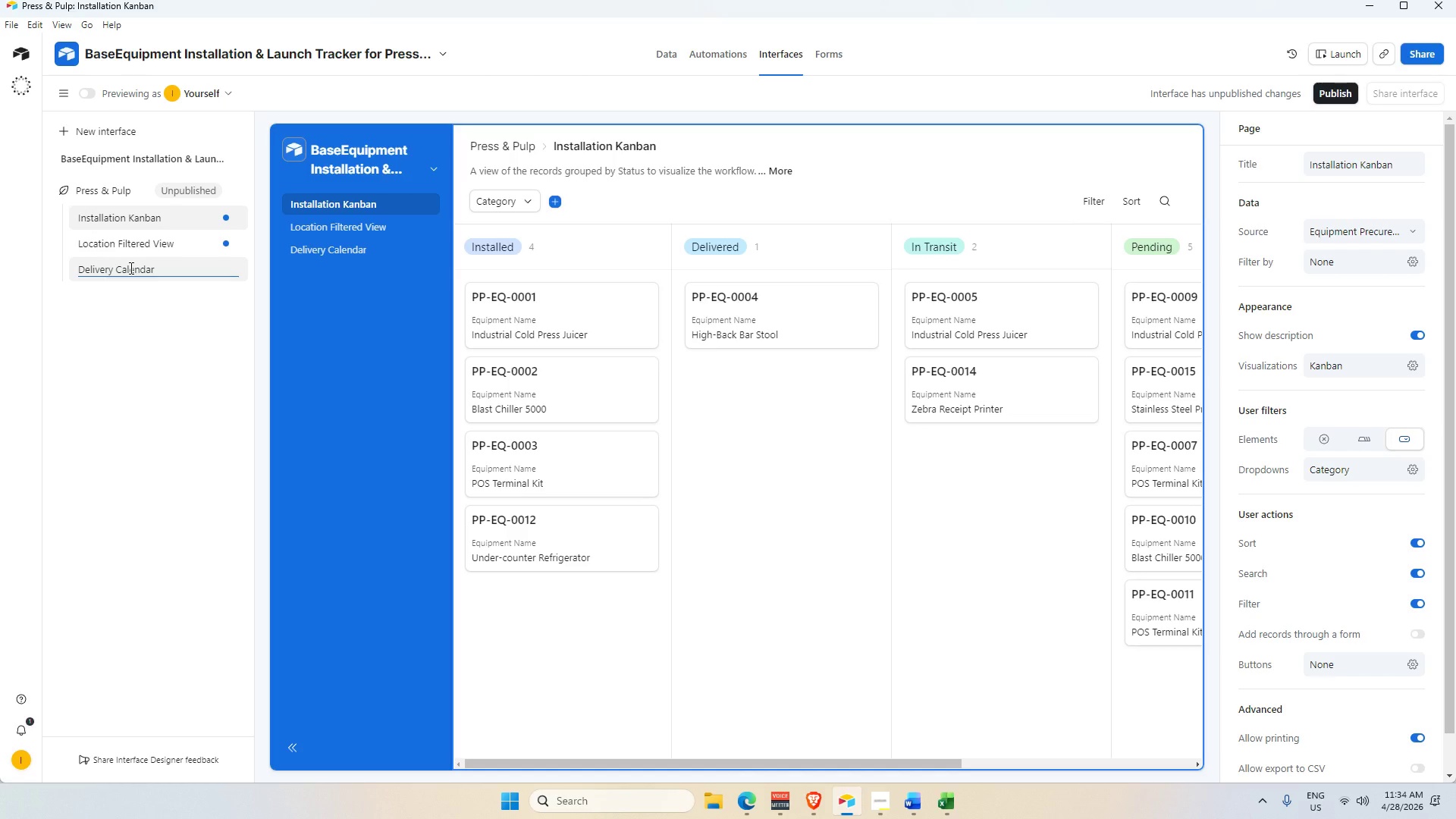 
key(Enter)
 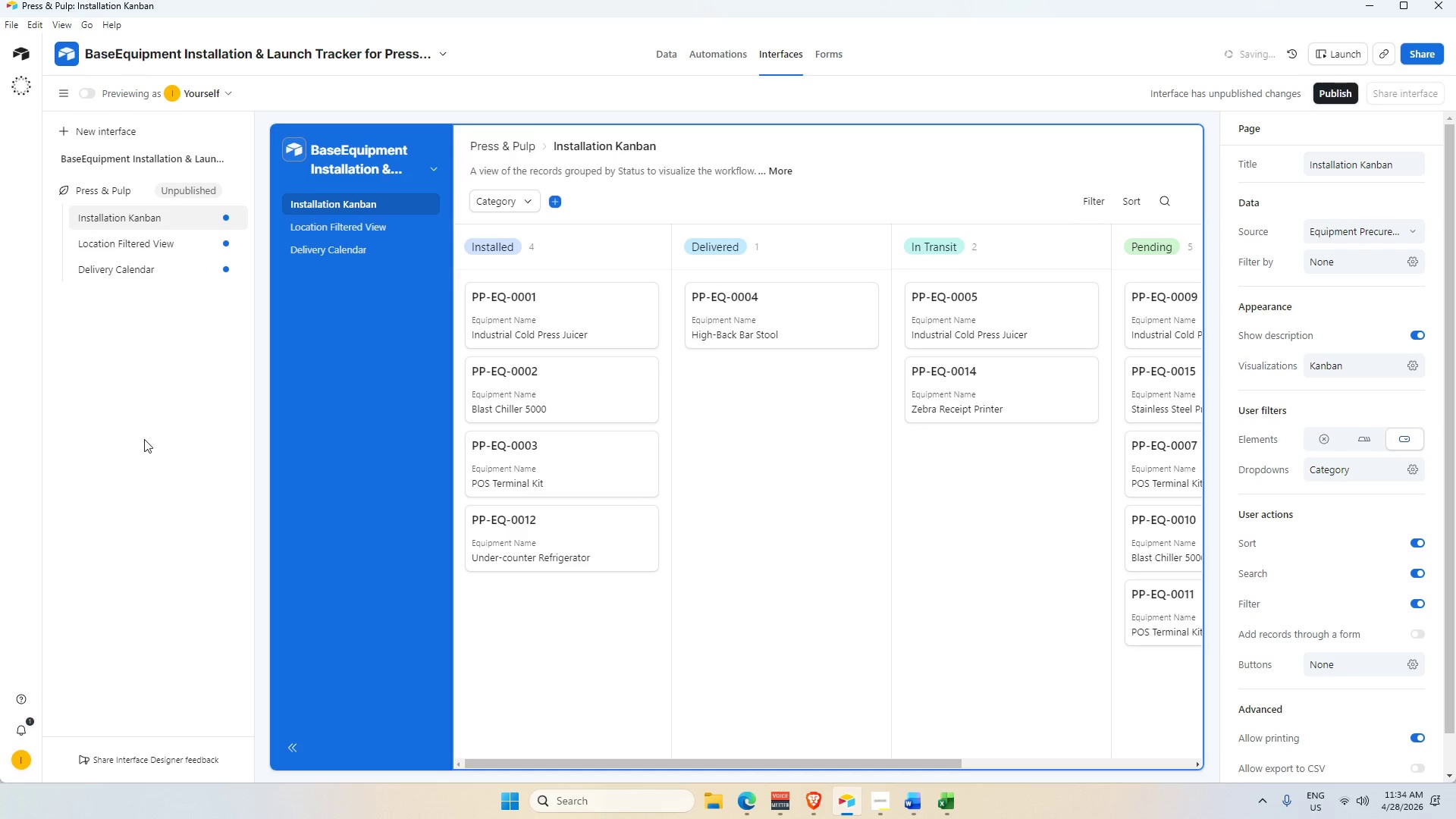 
left_click([162, 432])
 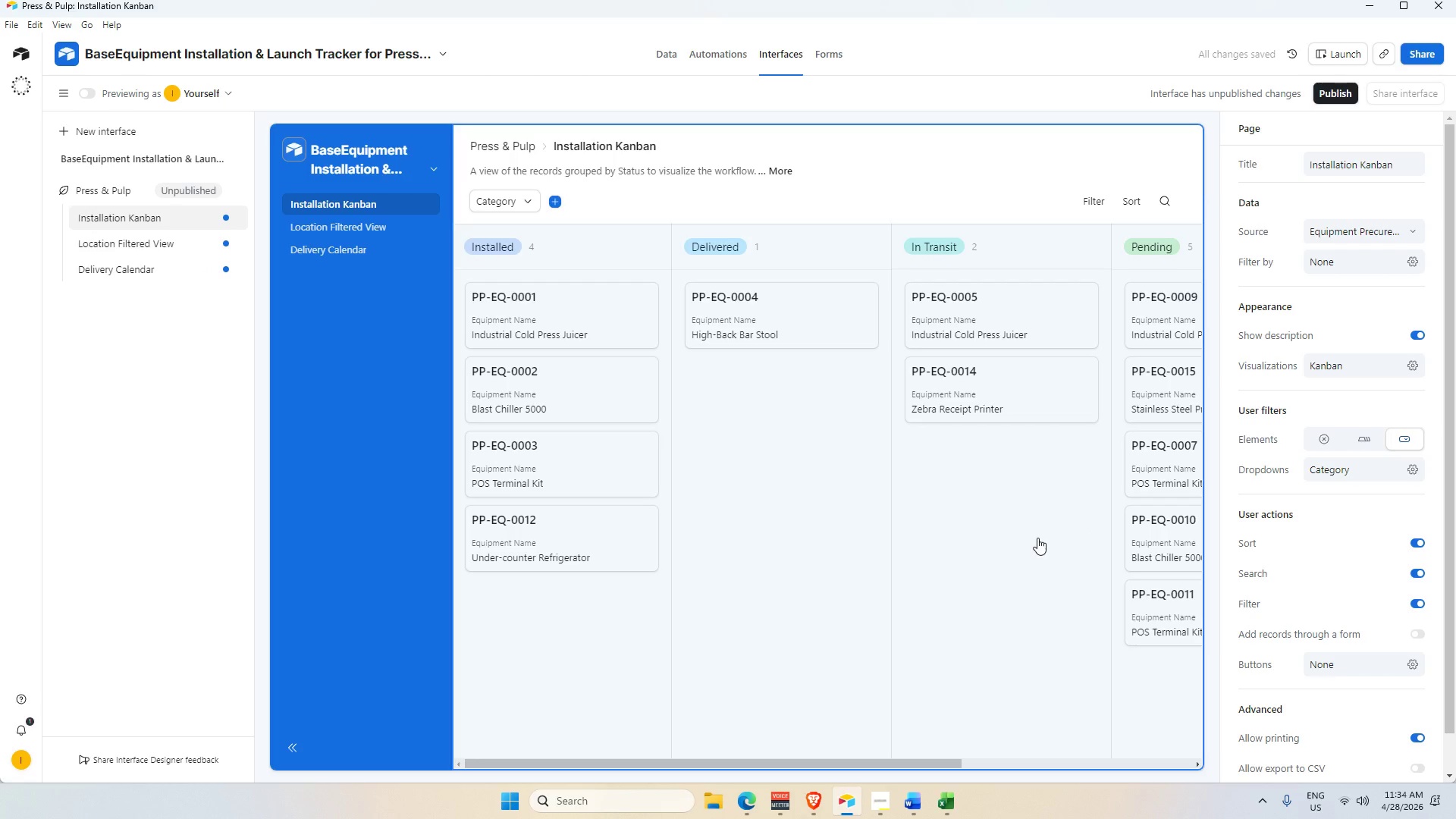 
left_click([1053, 162])
 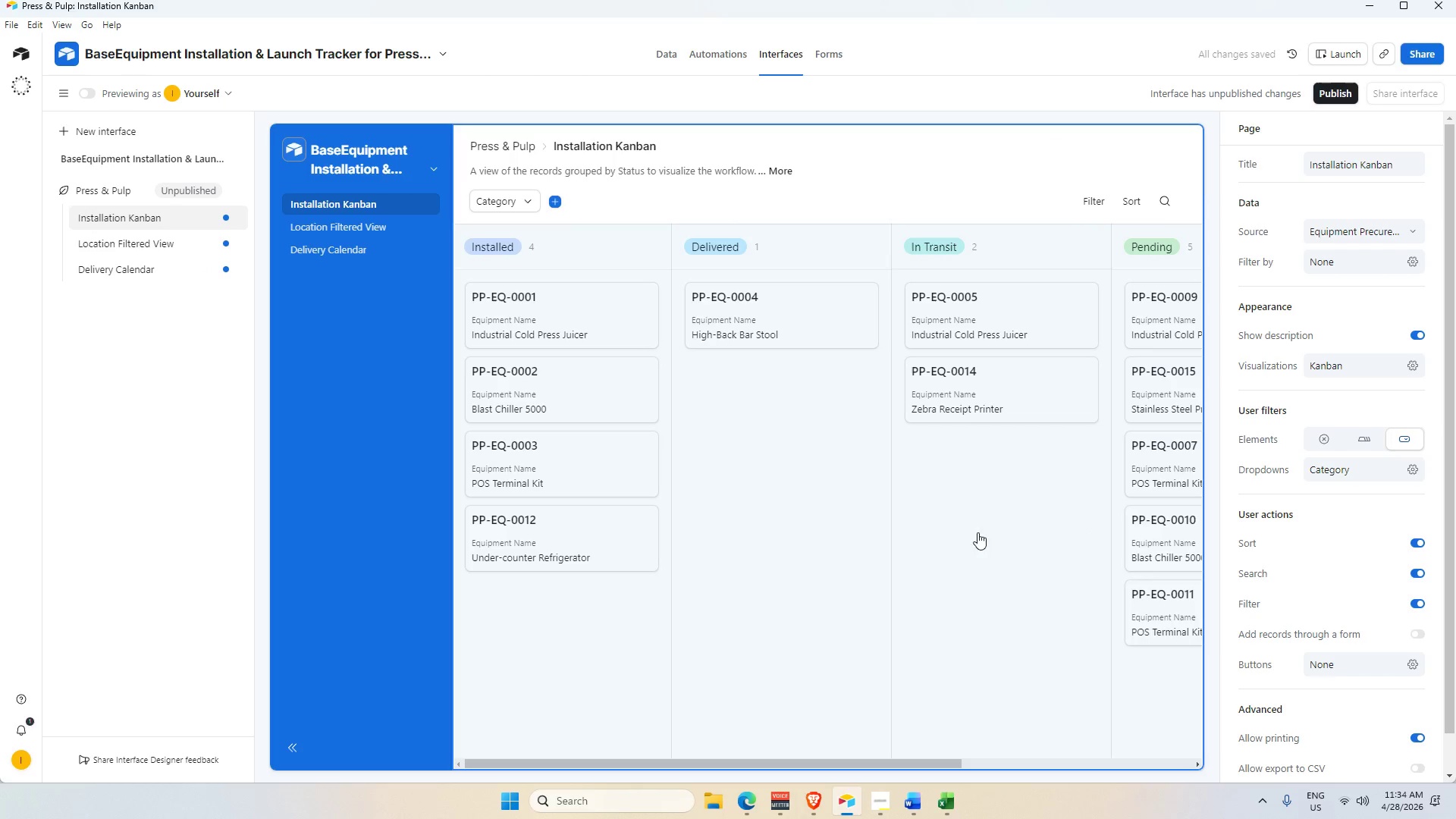 
left_click([981, 556])
 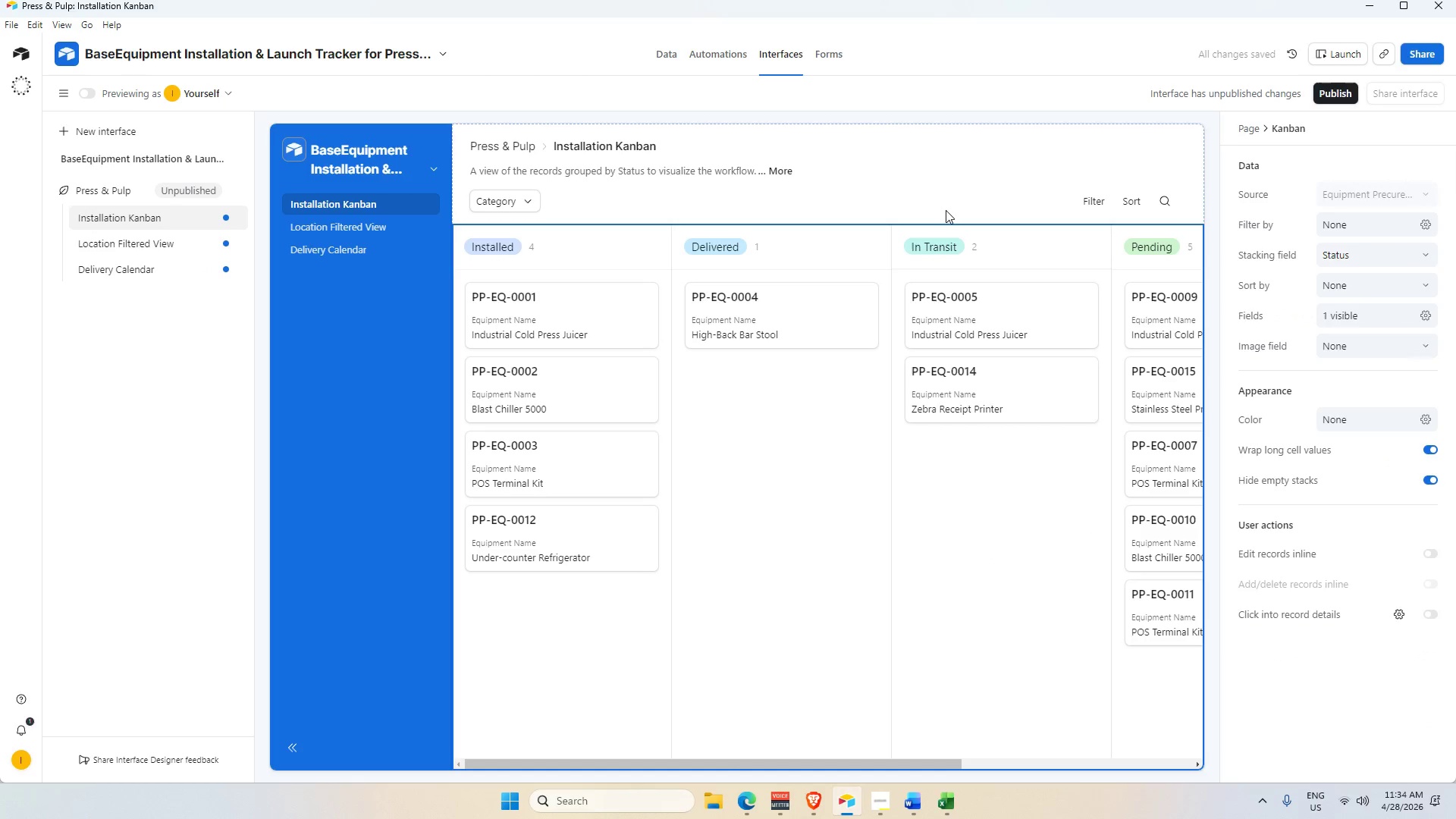 
left_click([954, 150])
 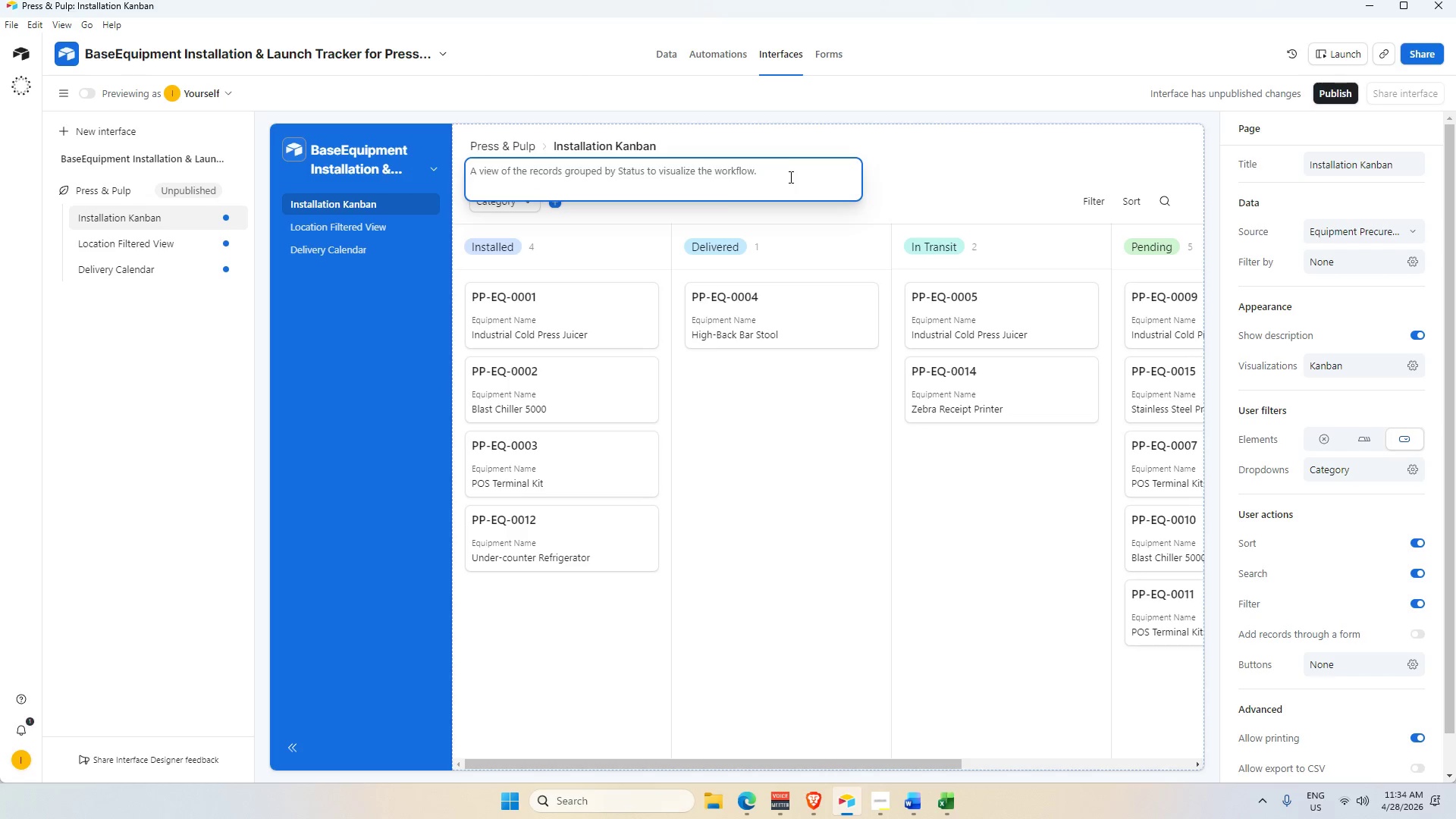 
left_click([1012, 158])
 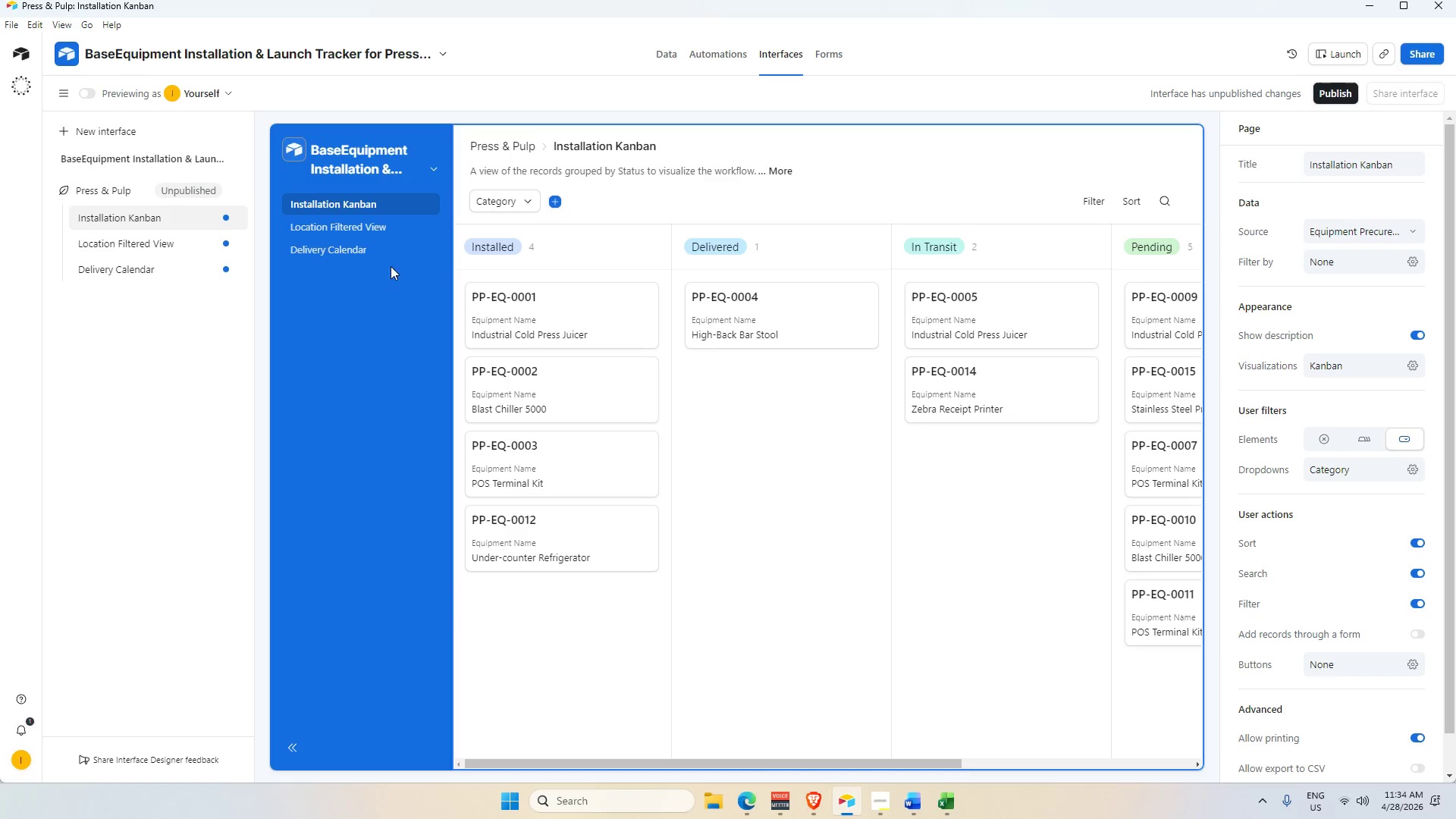 
left_click([372, 225])
 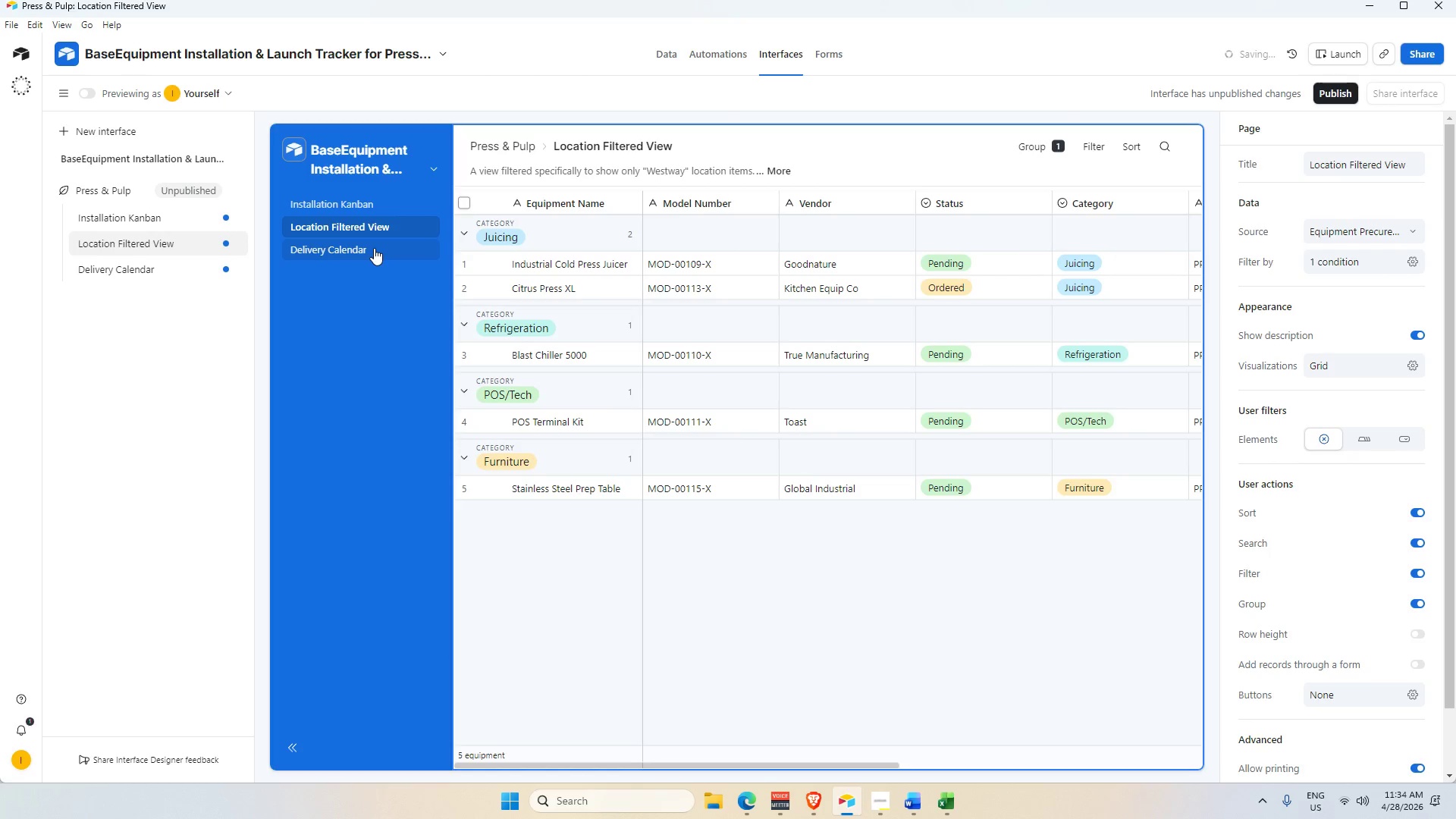 
left_click([374, 248])
 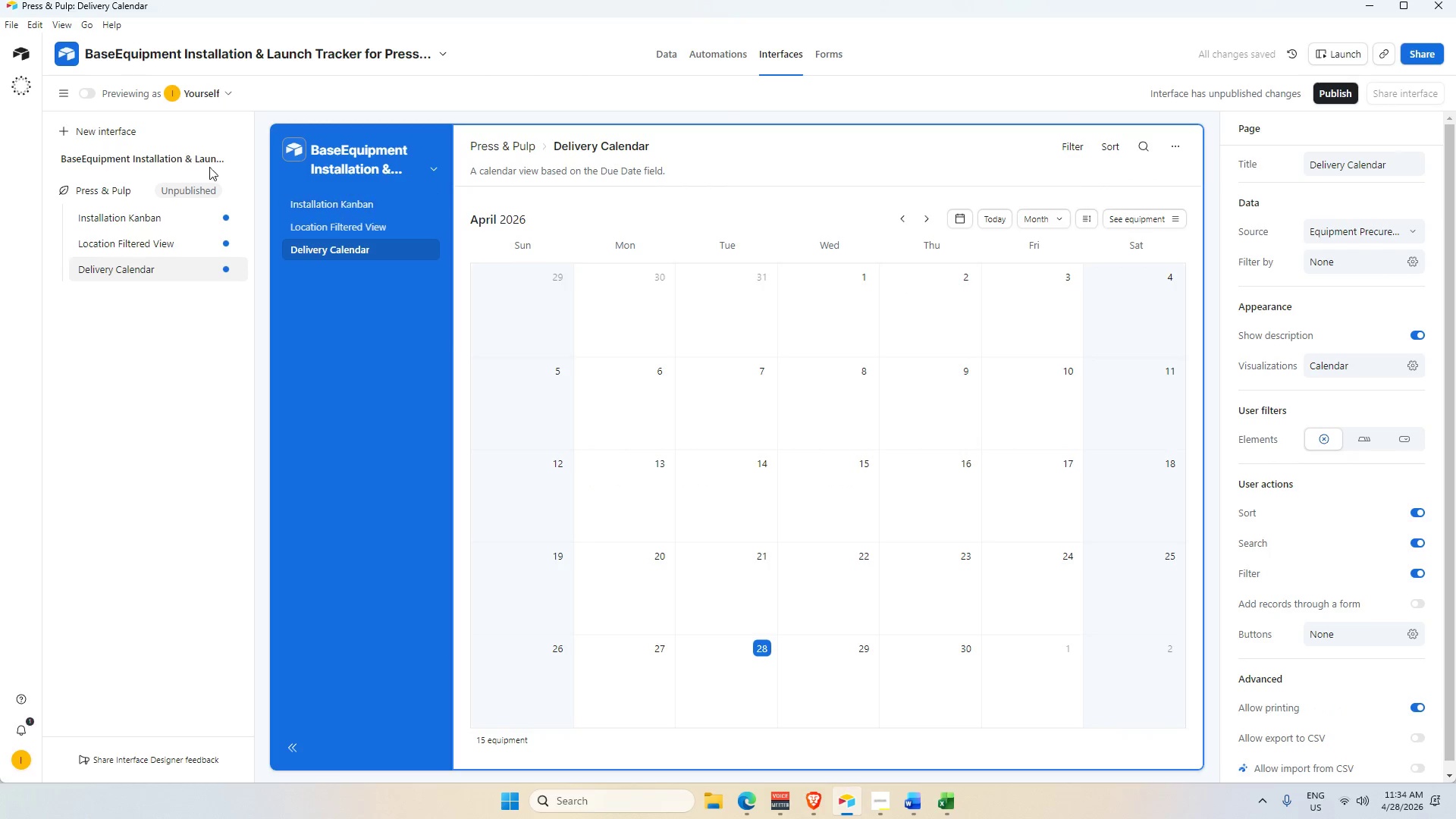 
left_click([89, 96])
 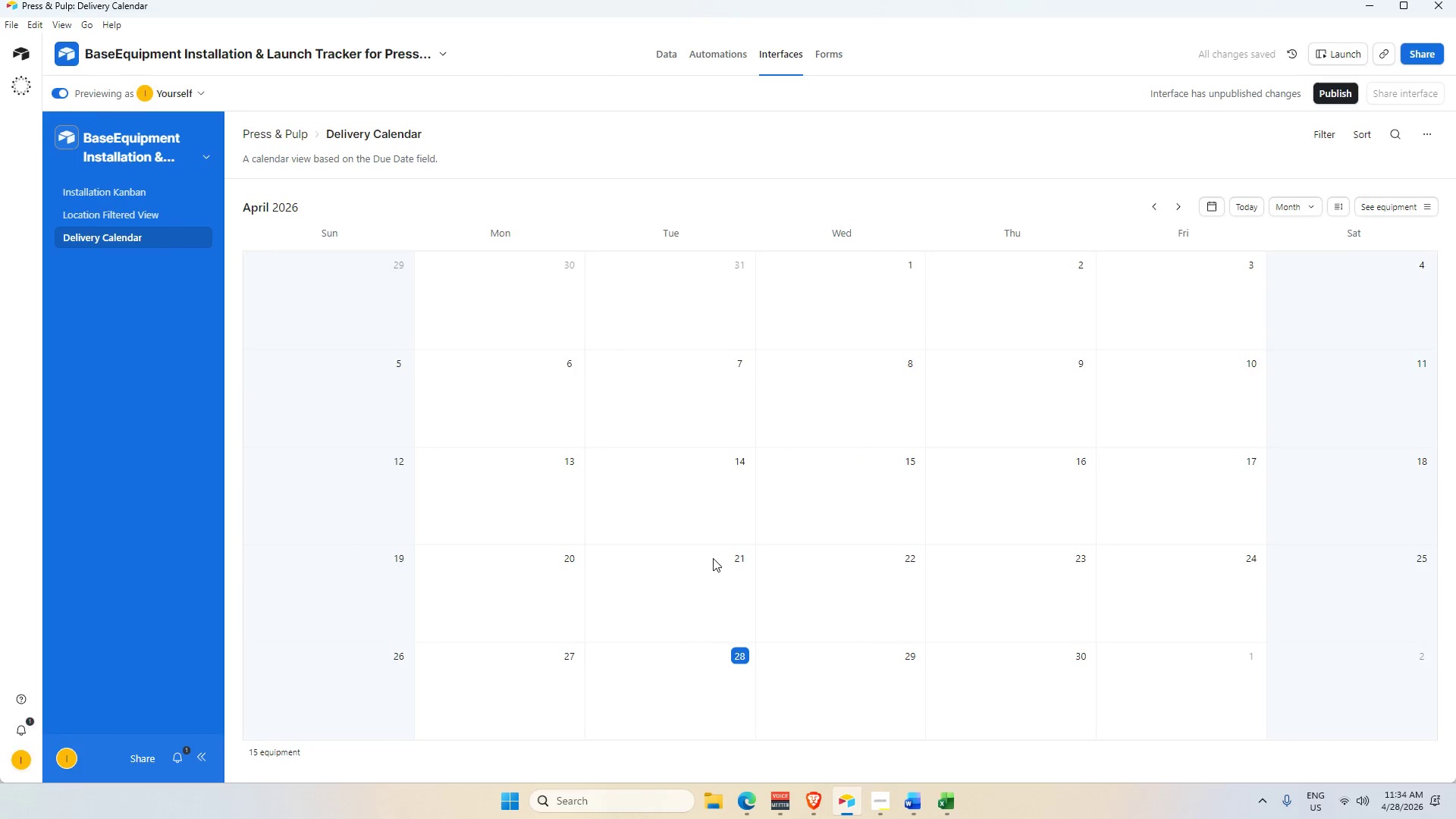 
scroll: coordinate [558, 480], scroll_direction: up, amount: 8.0
 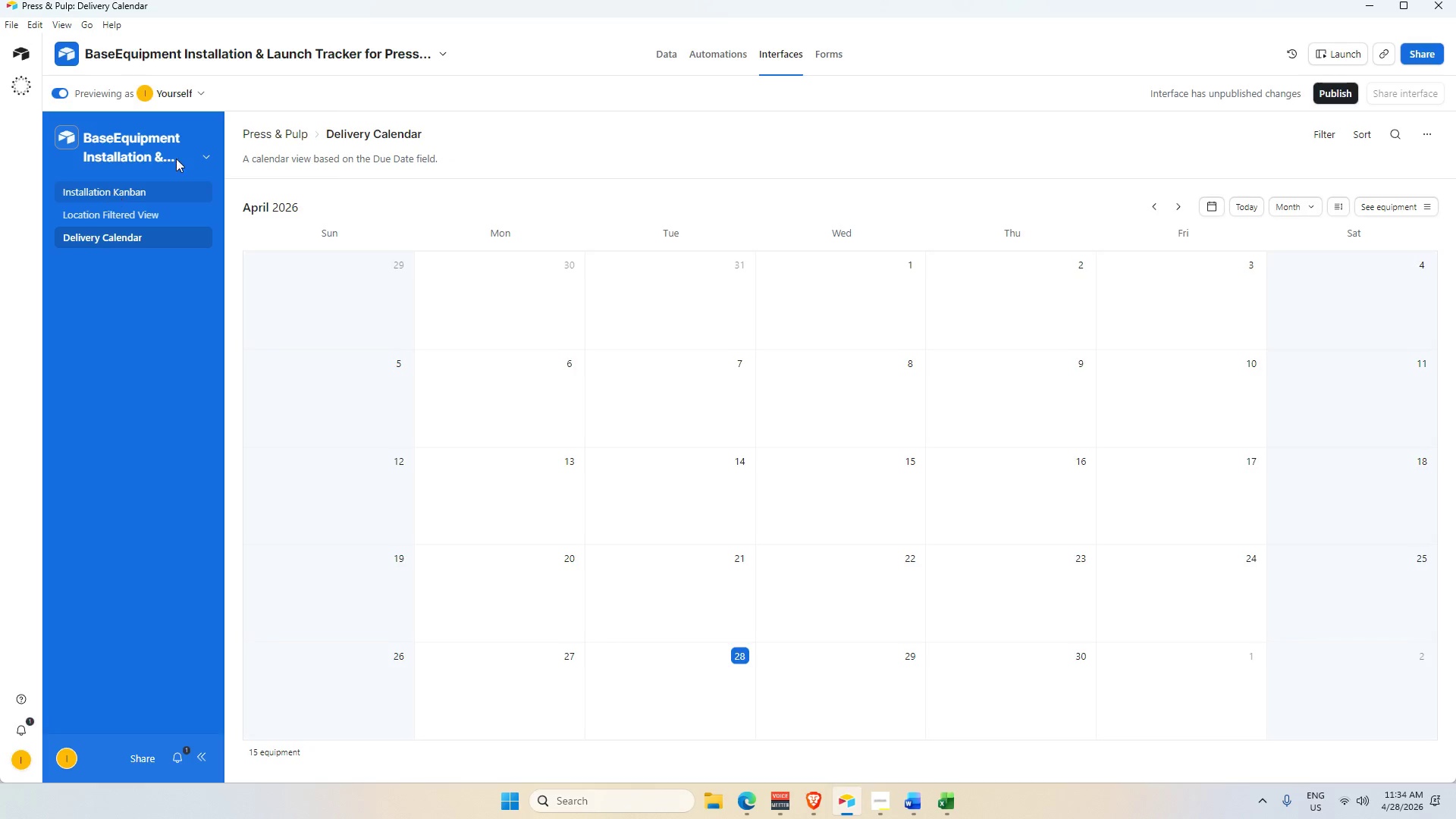 
left_click([729, 55])
 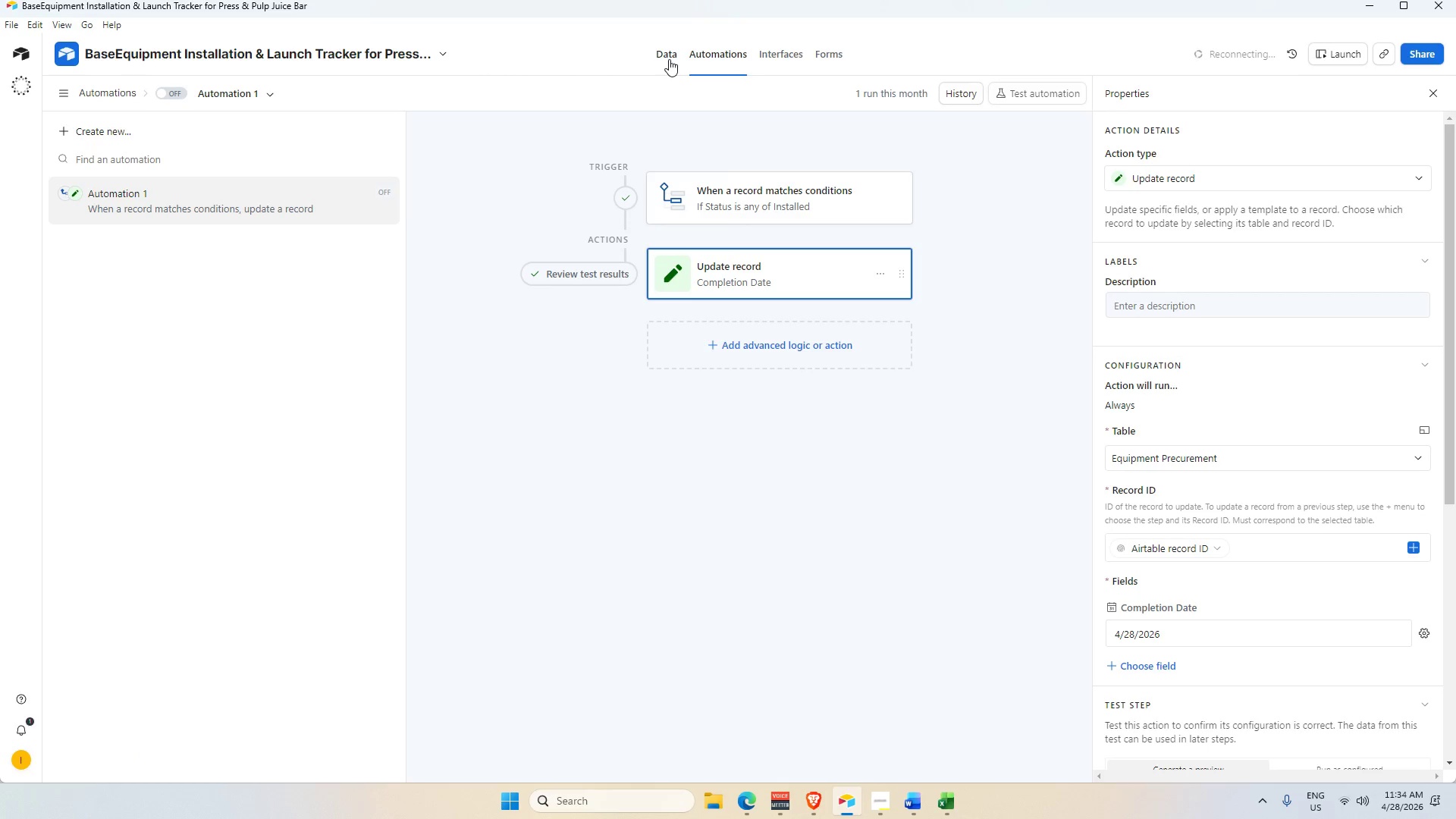 
left_click([669, 59])
 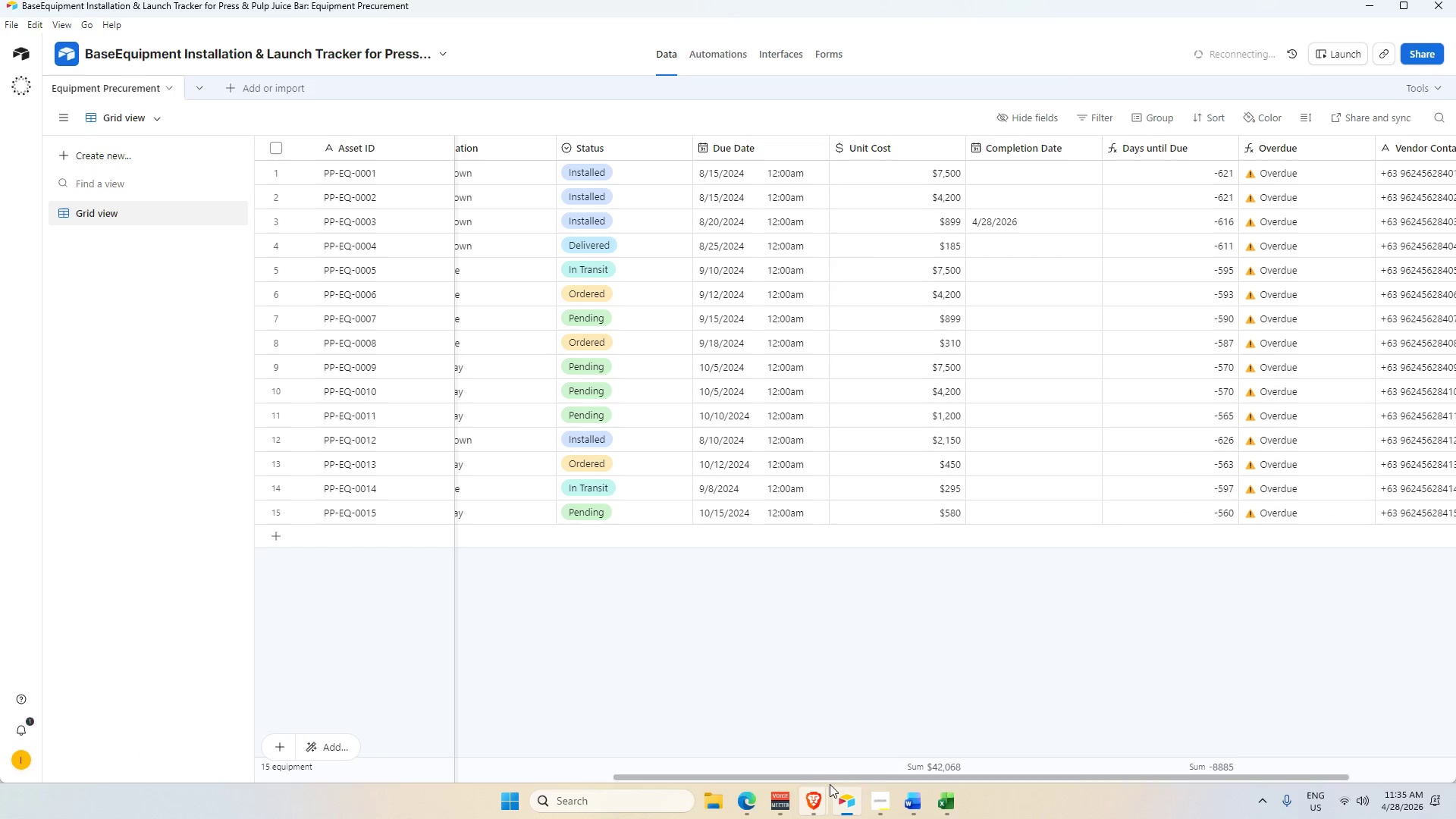 
left_click_drag(start_coordinate=[833, 774], to_coordinate=[425, 766])
 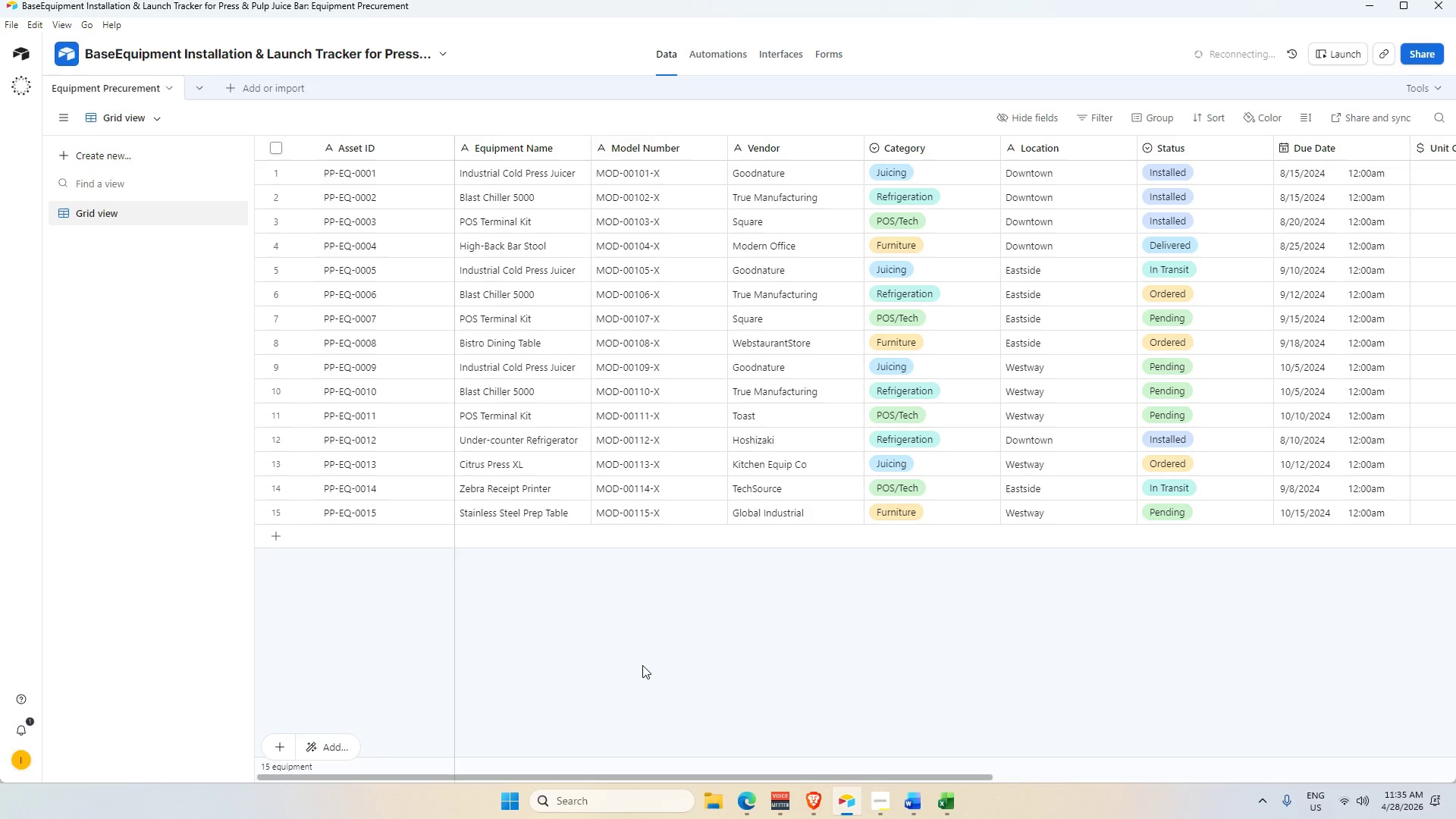 
wait(20.97)
 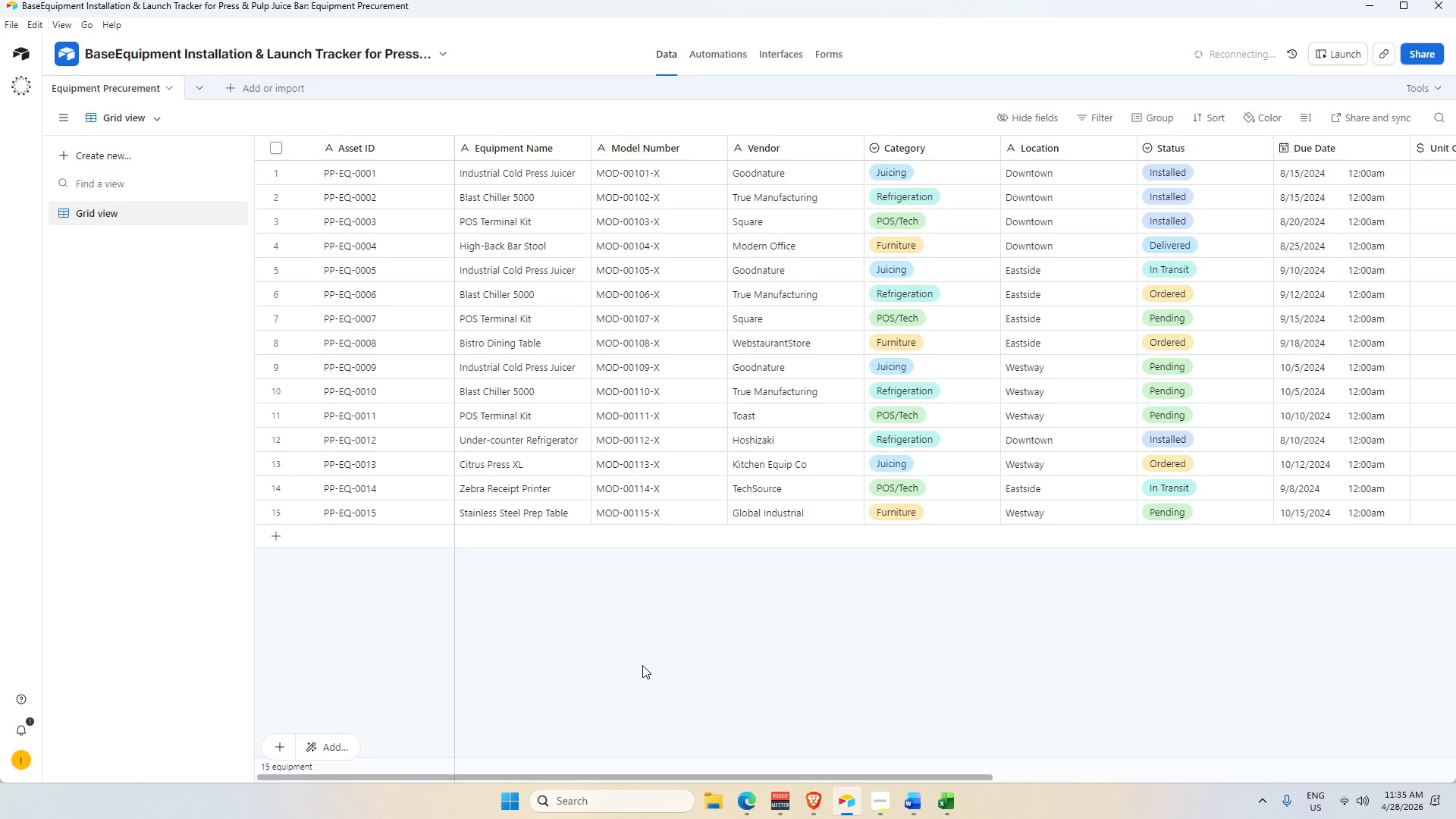 
left_click_drag(start_coordinate=[896, 780], to_coordinate=[1455, 715])
 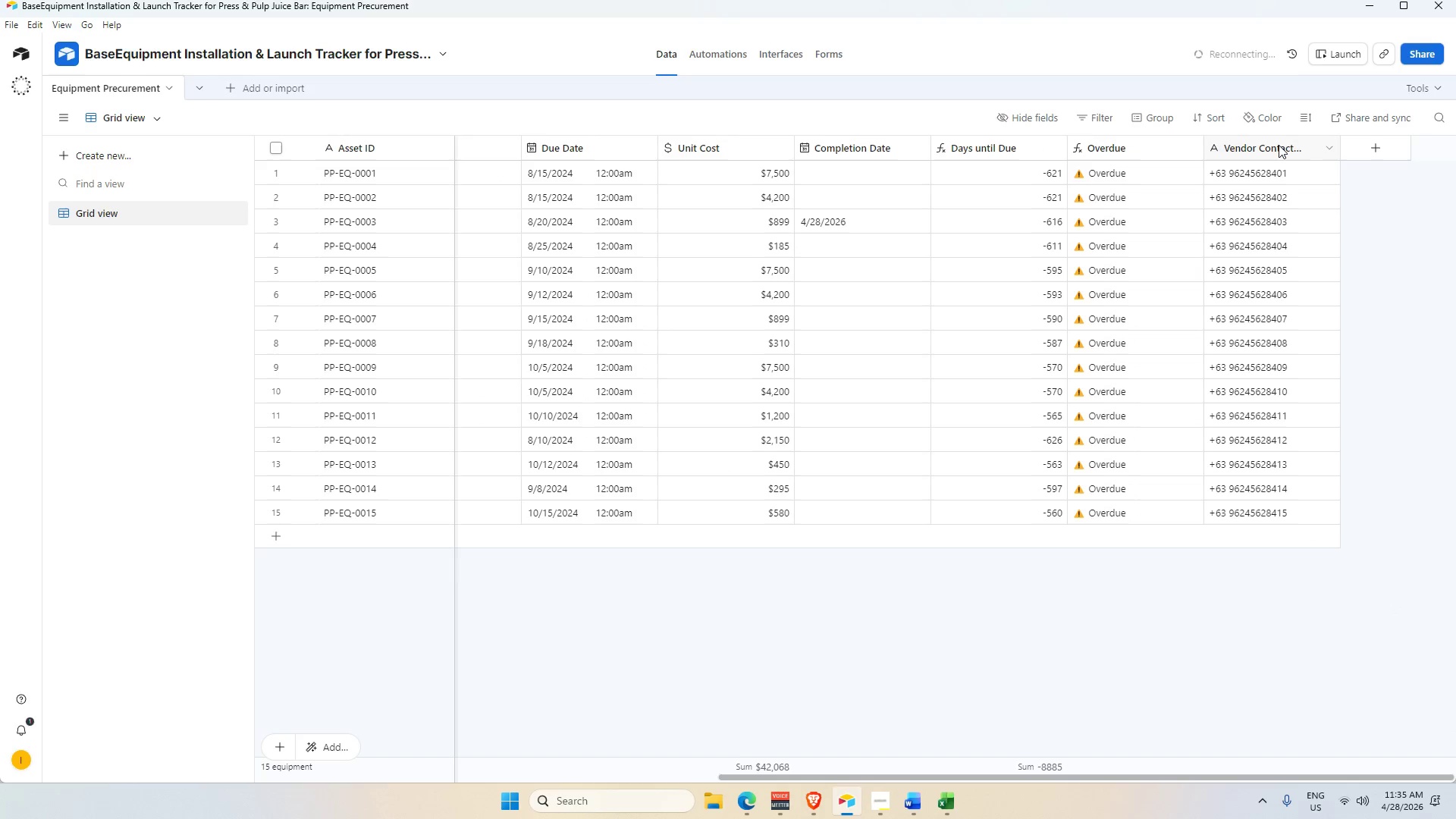 
double_click([1279, 146])
 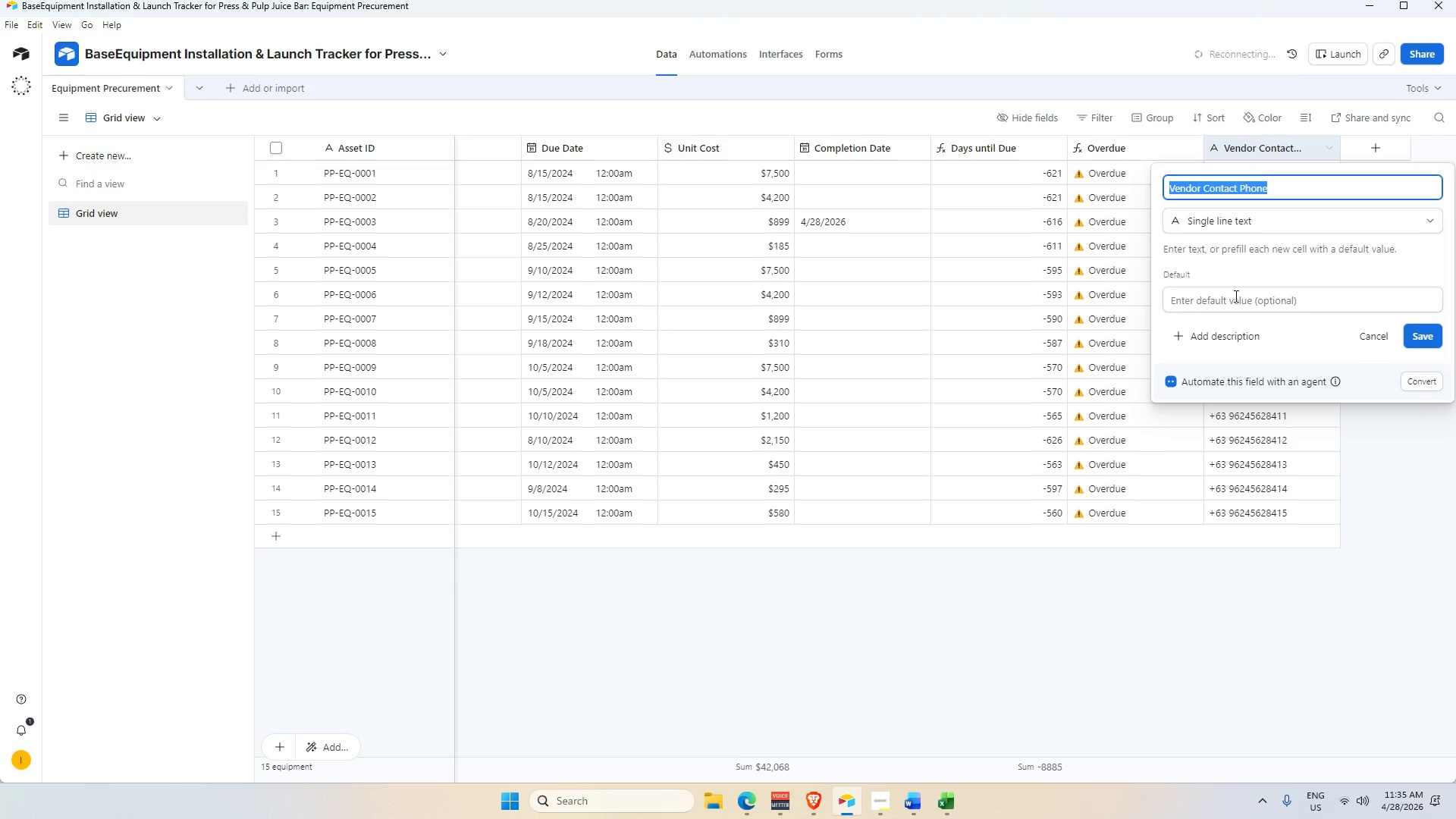 
left_click([1235, 296])
 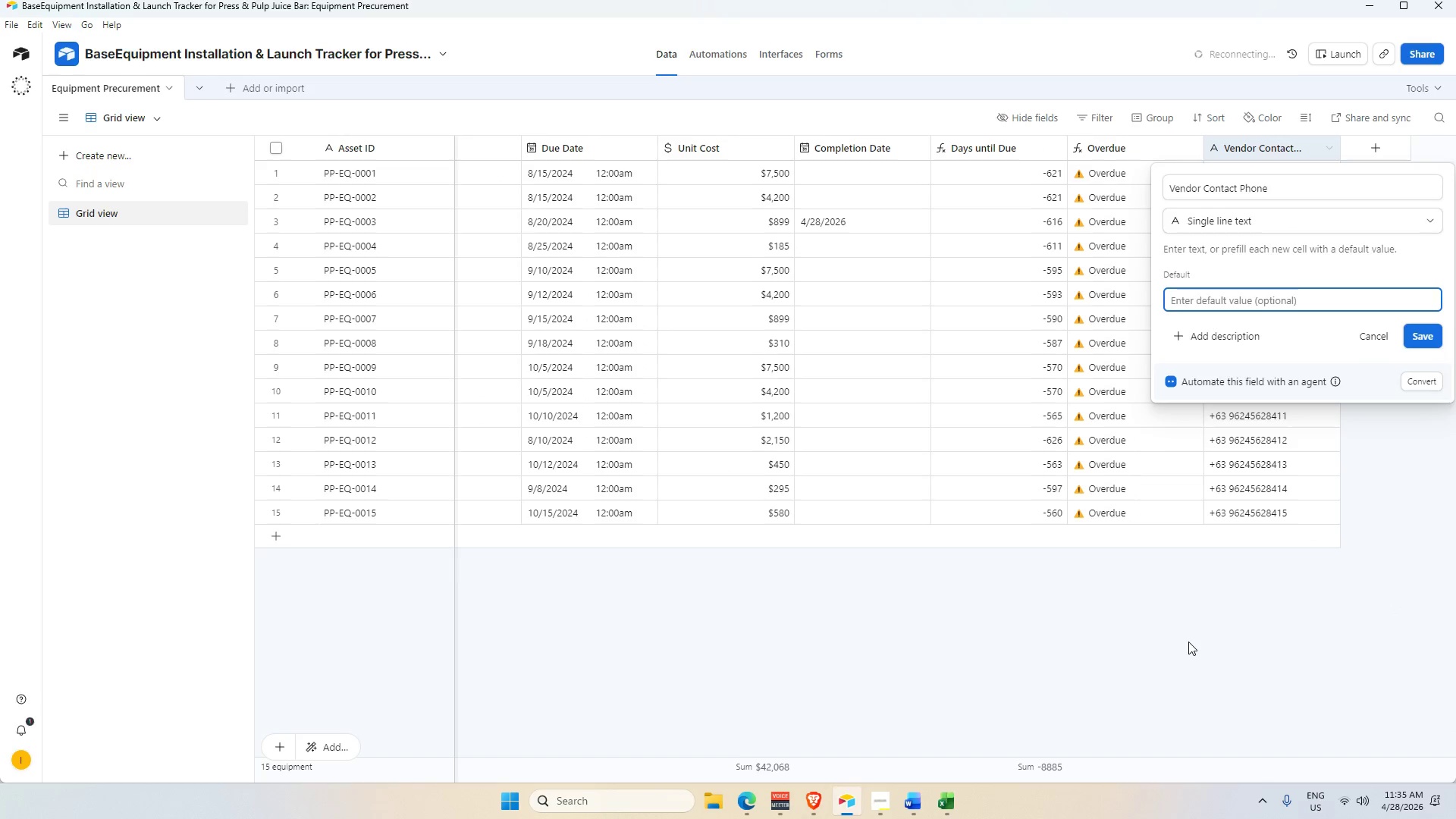 
left_click([1188, 641])
 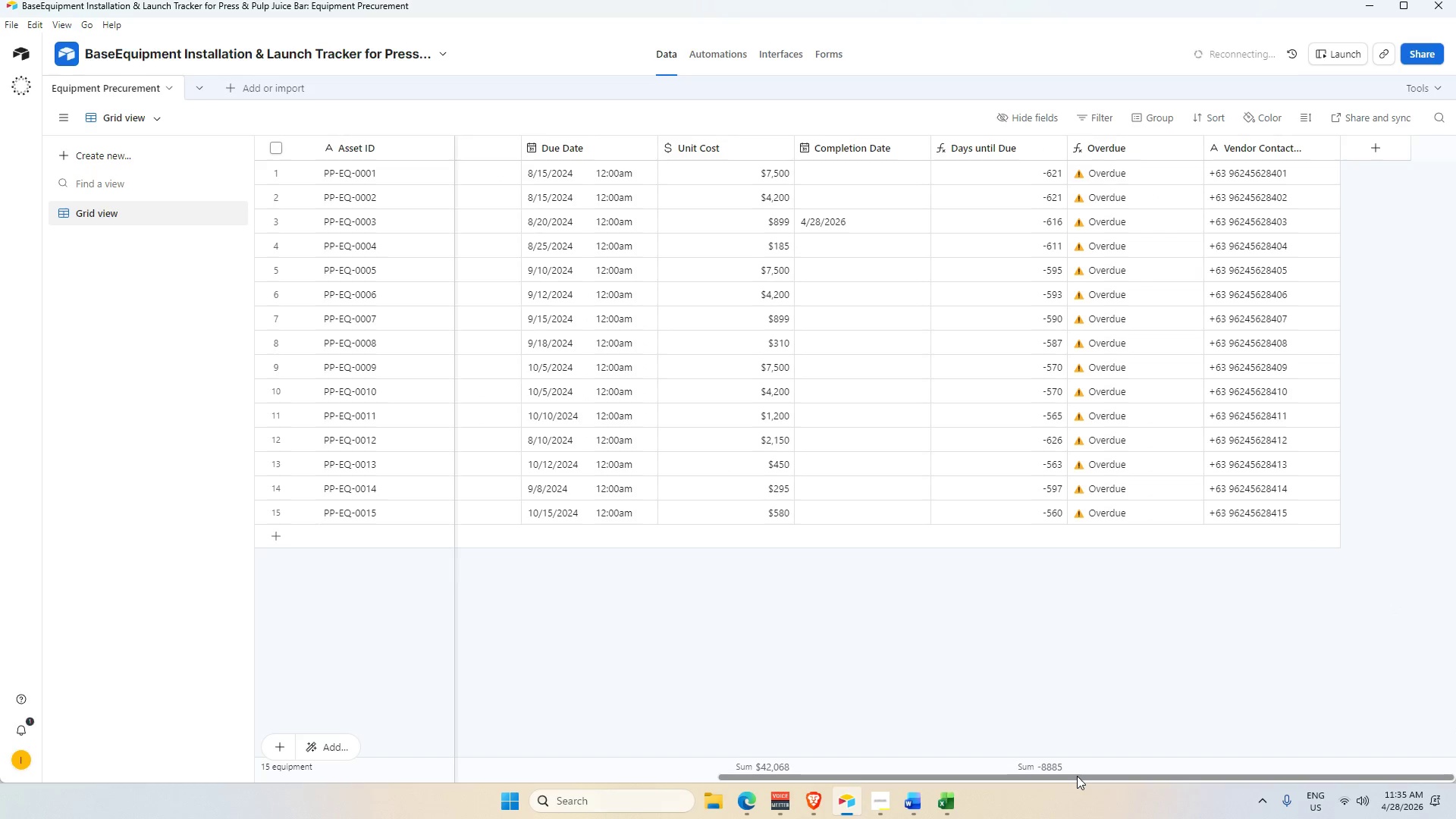 
left_click_drag(start_coordinate=[1077, 777], to_coordinate=[468, 761])
 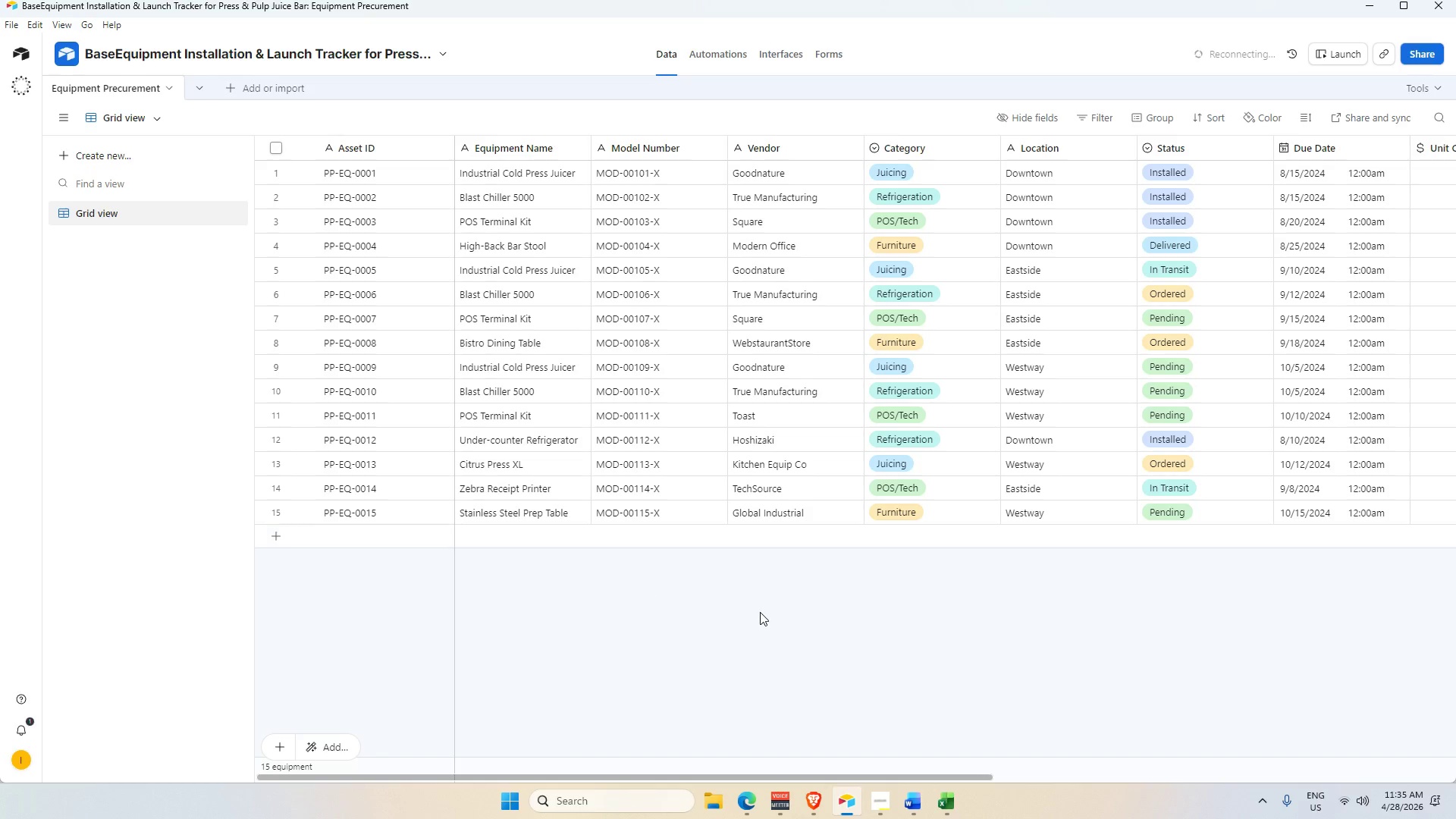 
left_click([762, 612])